 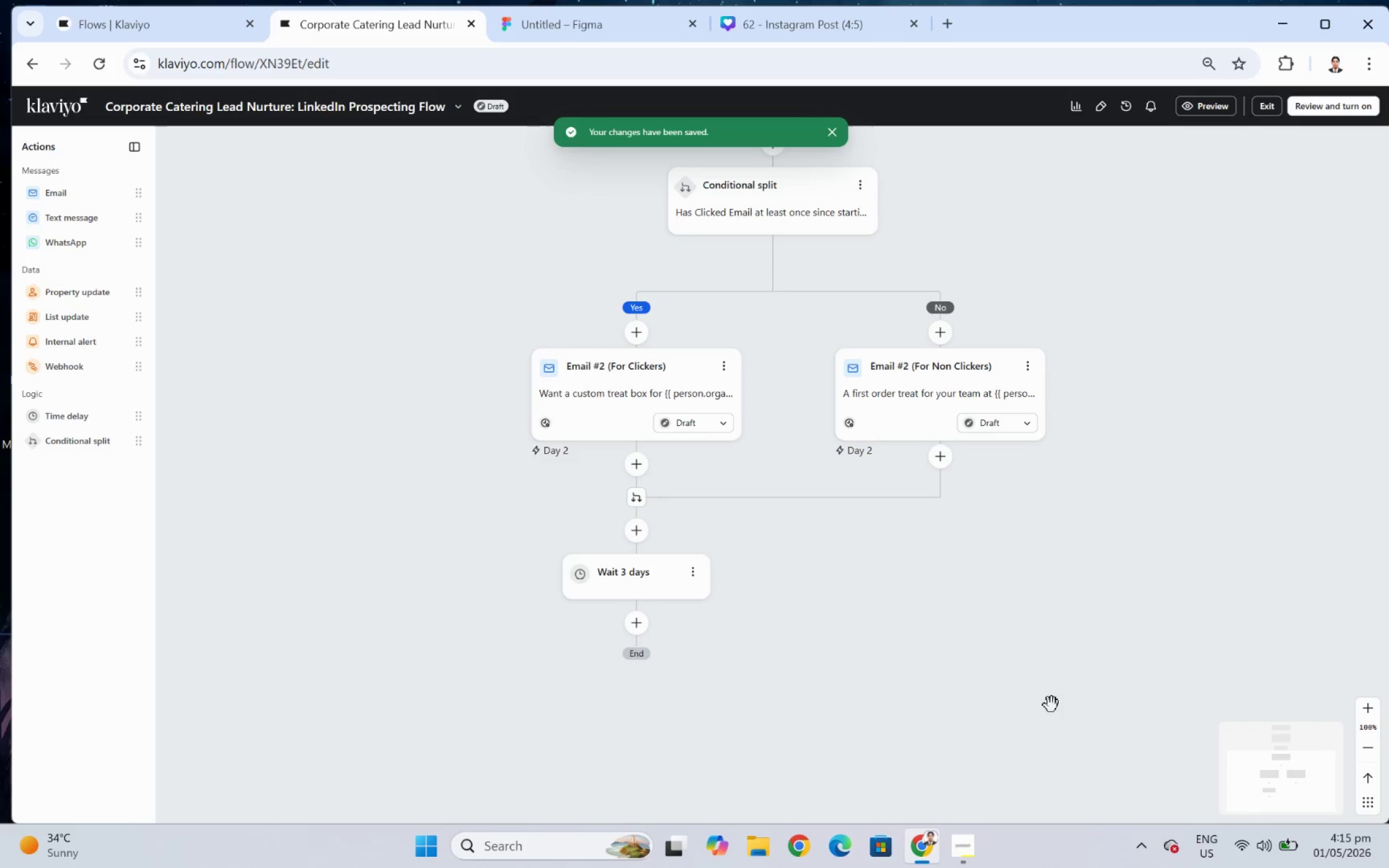 
scroll: coordinate [911, 614], scroll_direction: up, amount: 5.0
 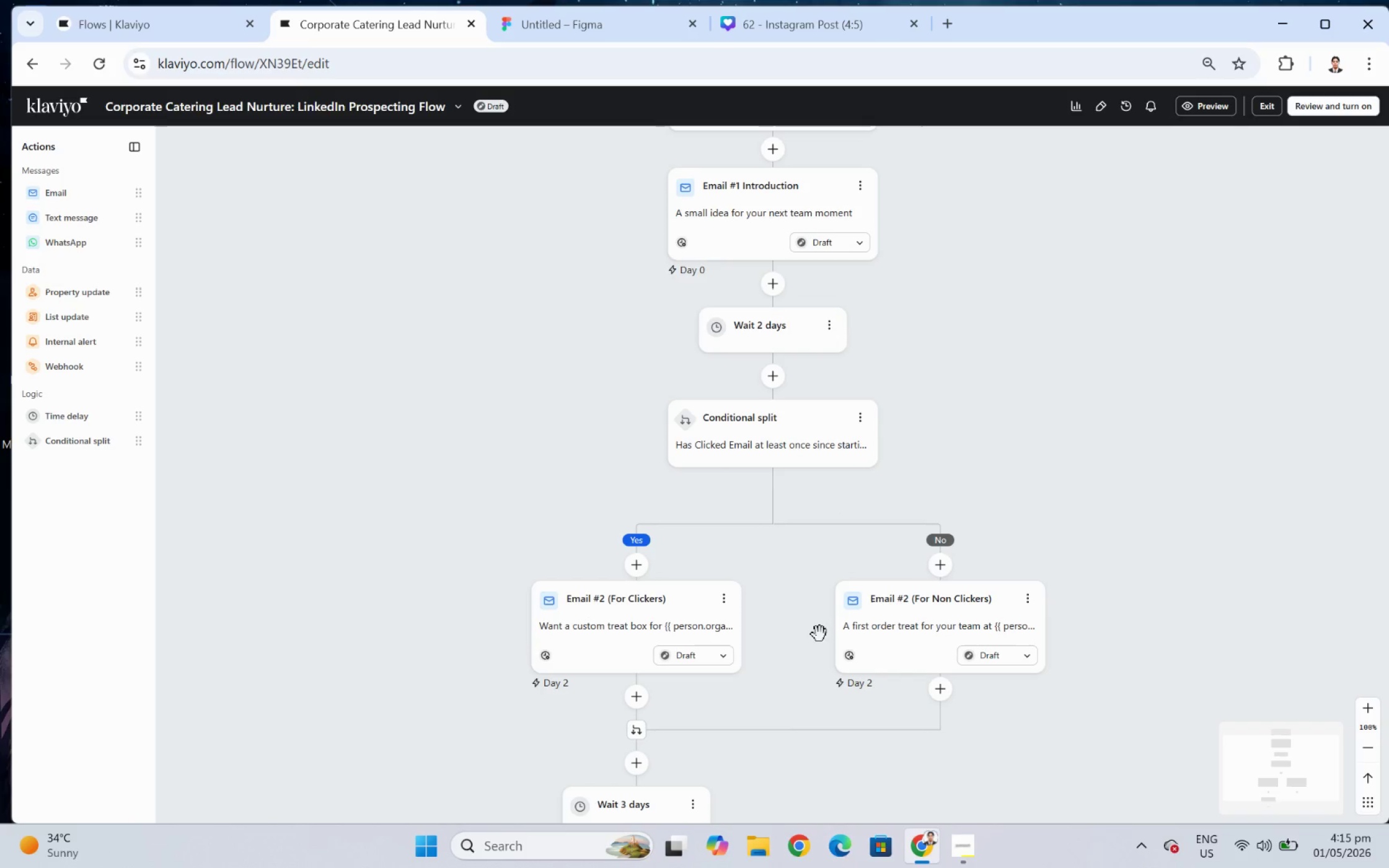 
wait(10.8)
 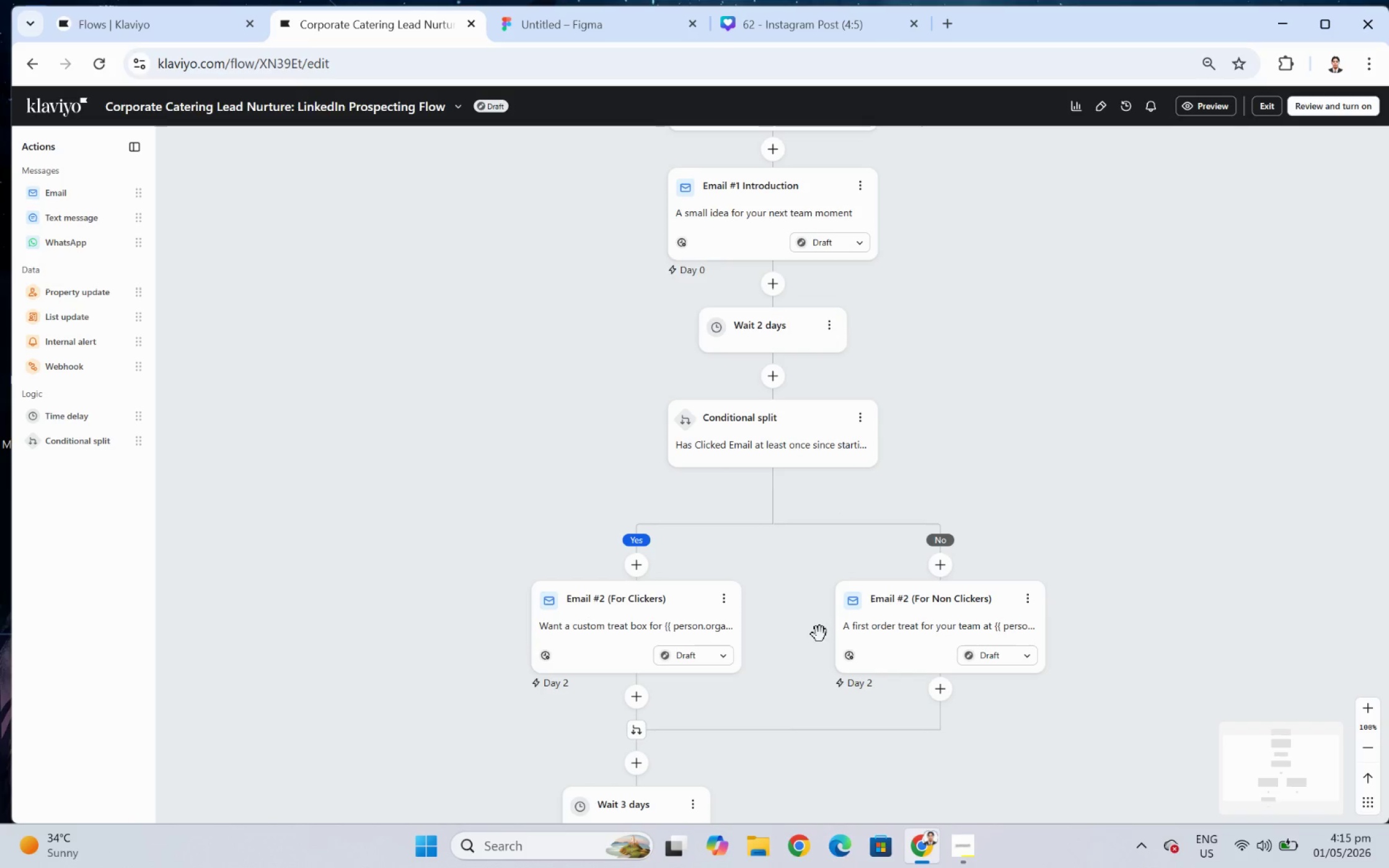 
scroll: coordinate [819, 623], scroll_direction: down, amount: 8.0
 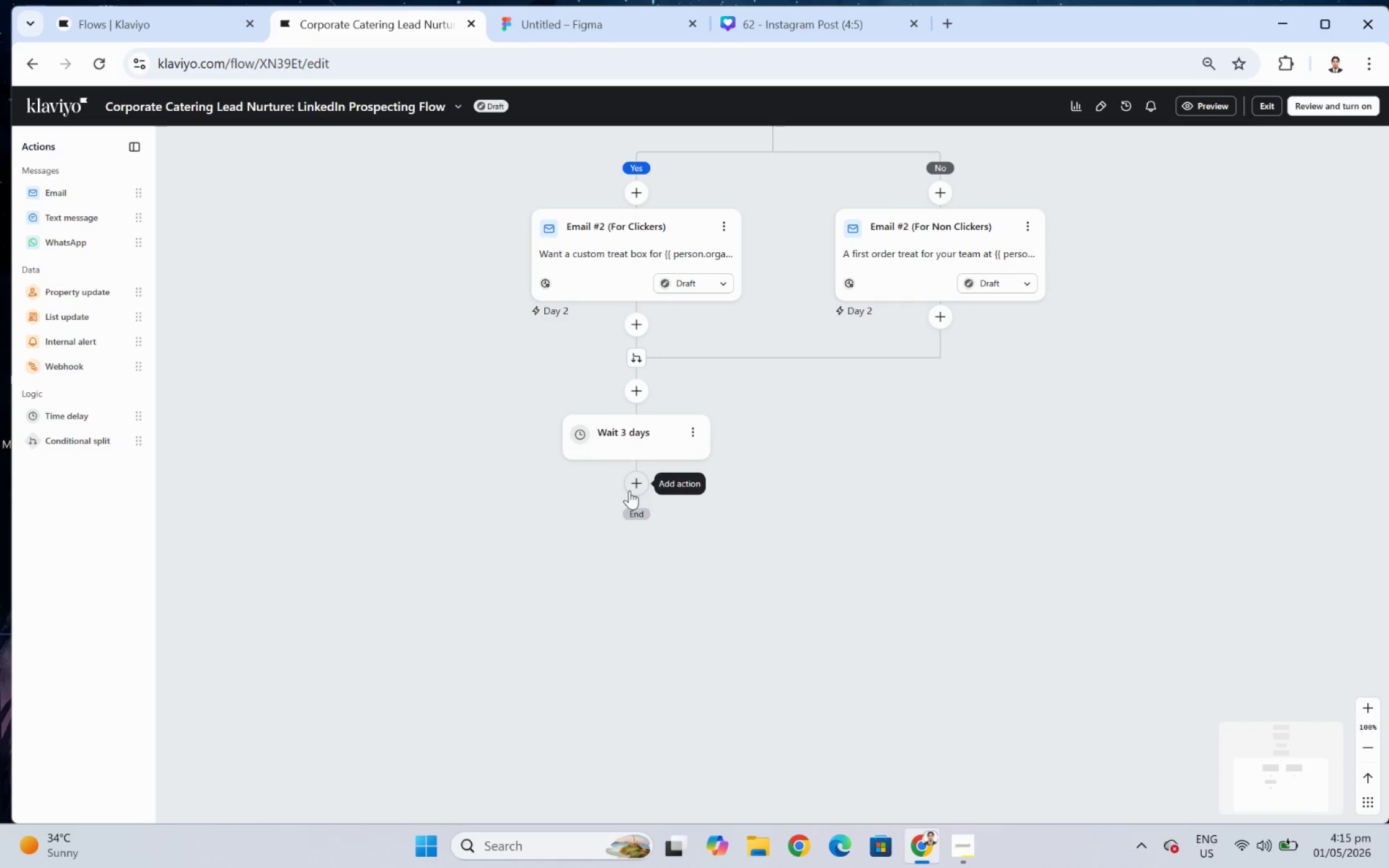 
left_click([633, 491])
 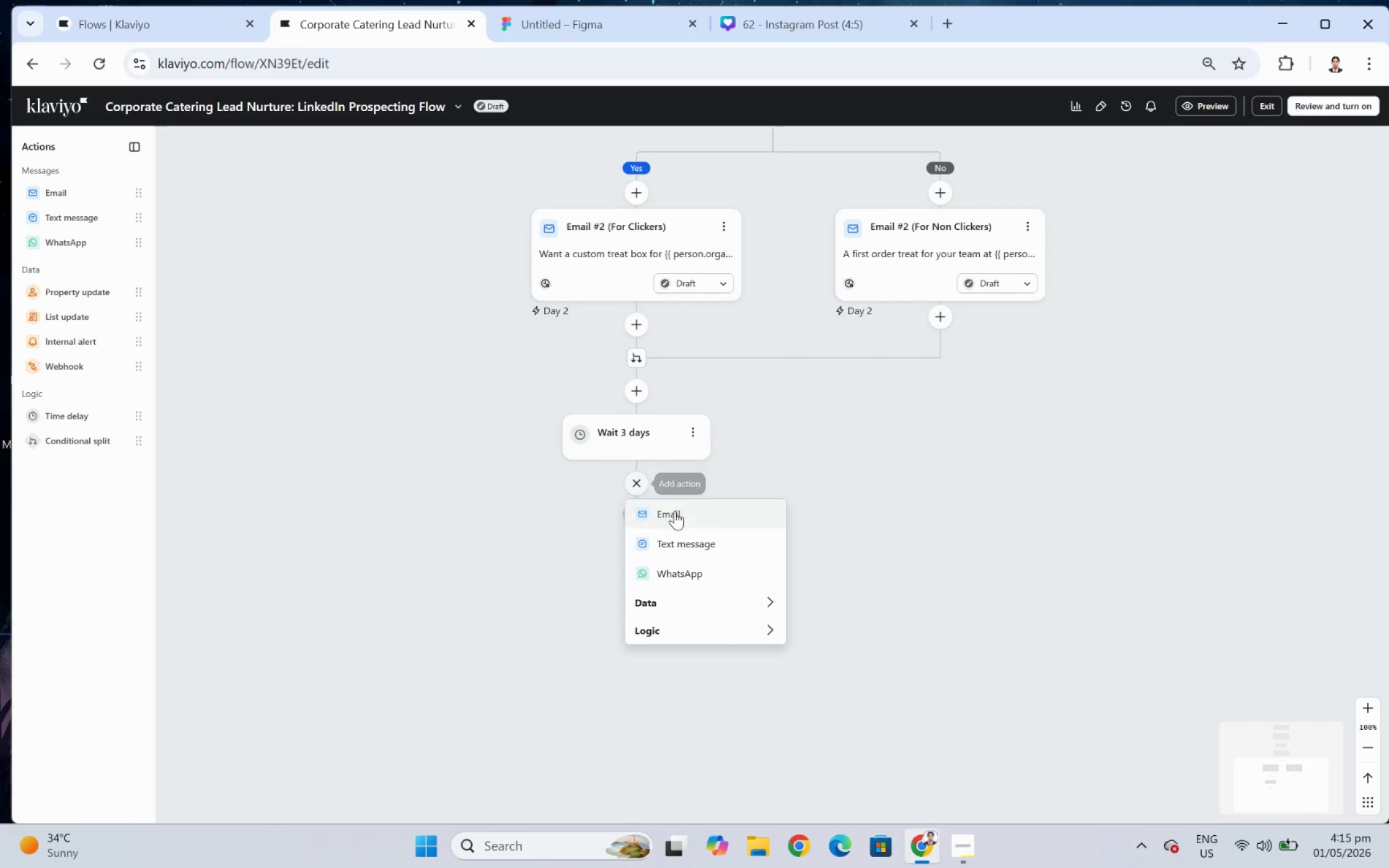 
left_click([676, 511])
 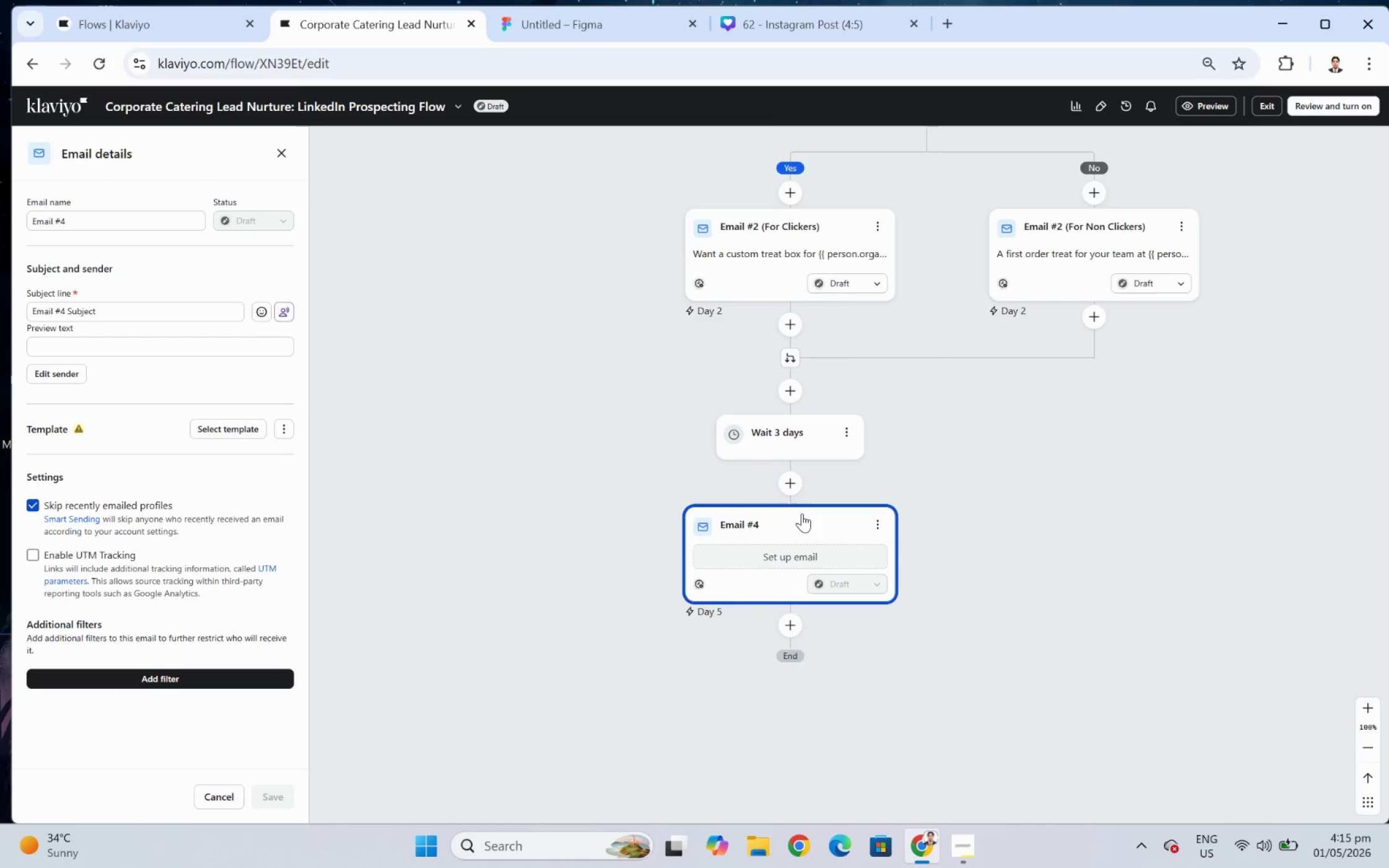 
left_click([885, 517])
 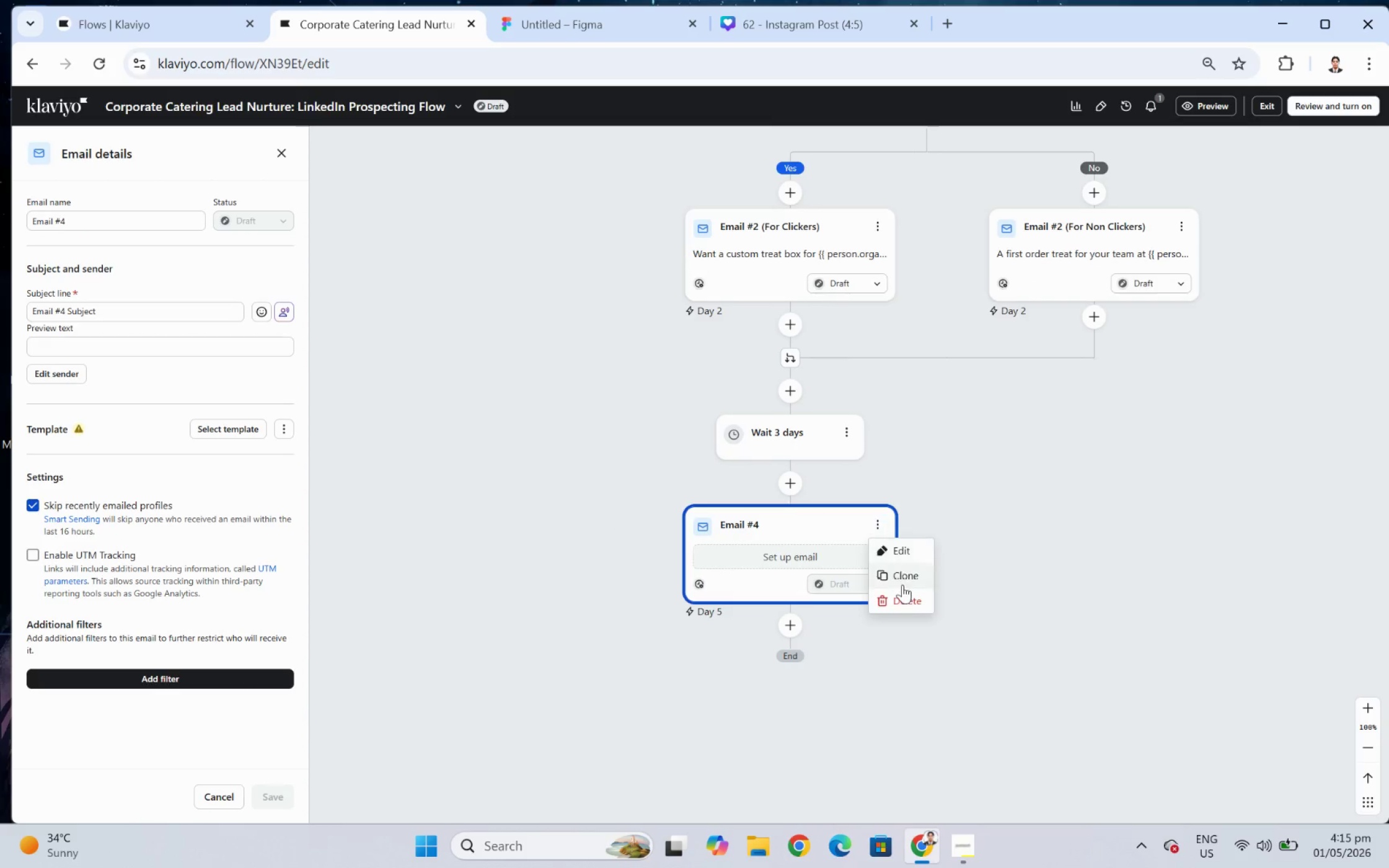 
left_click([903, 608])
 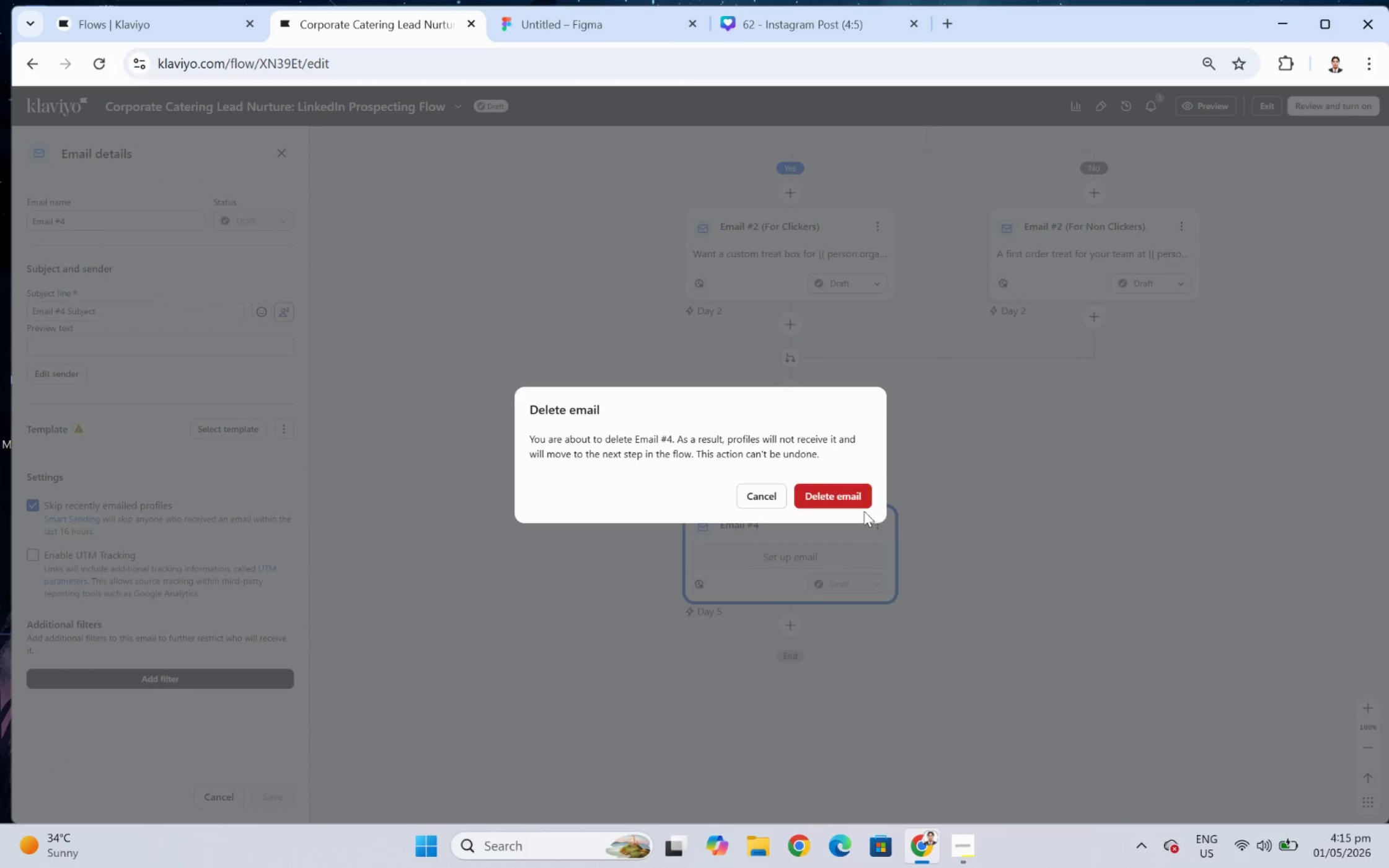 
left_click([849, 491])
 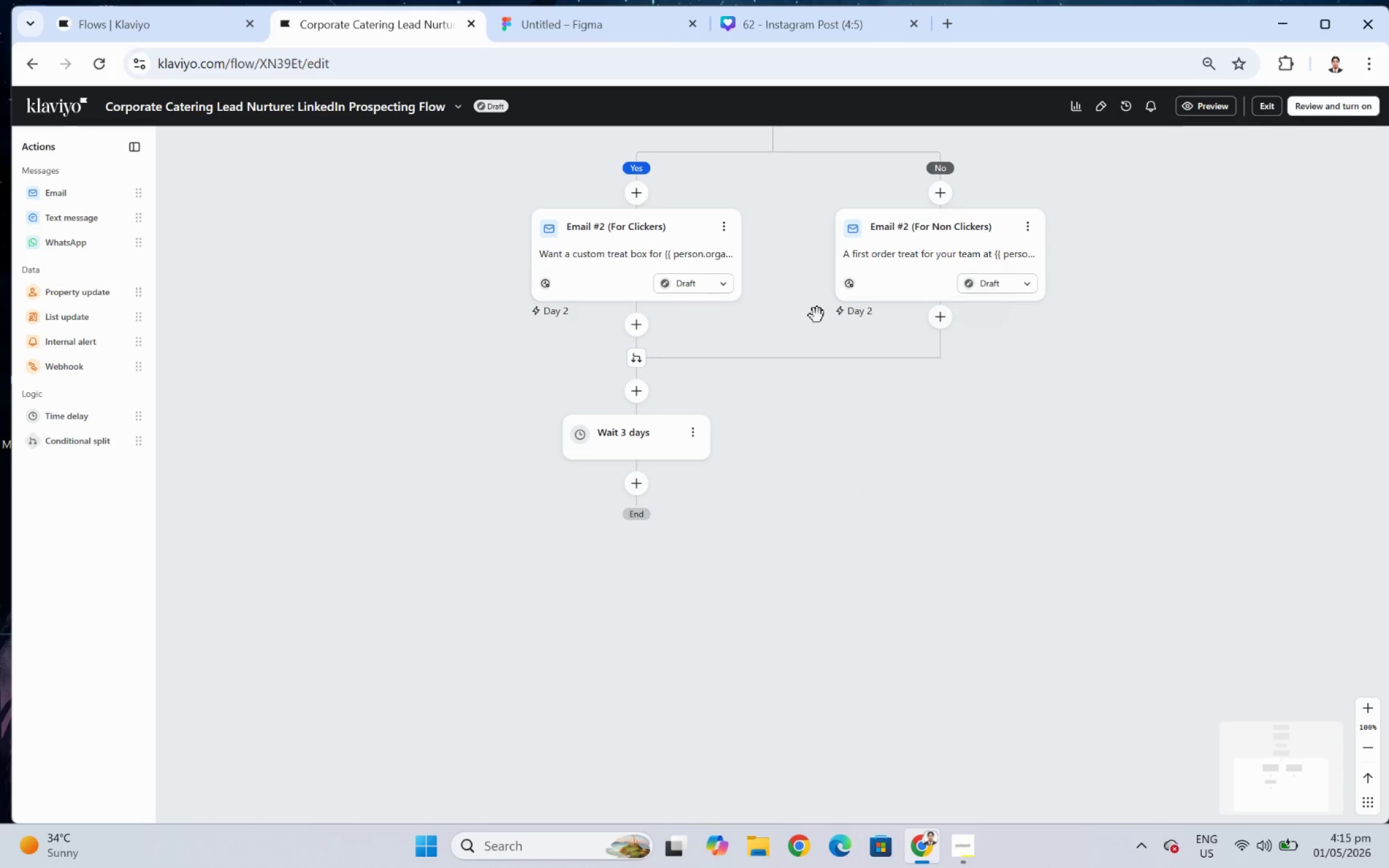 
wait(8.46)
 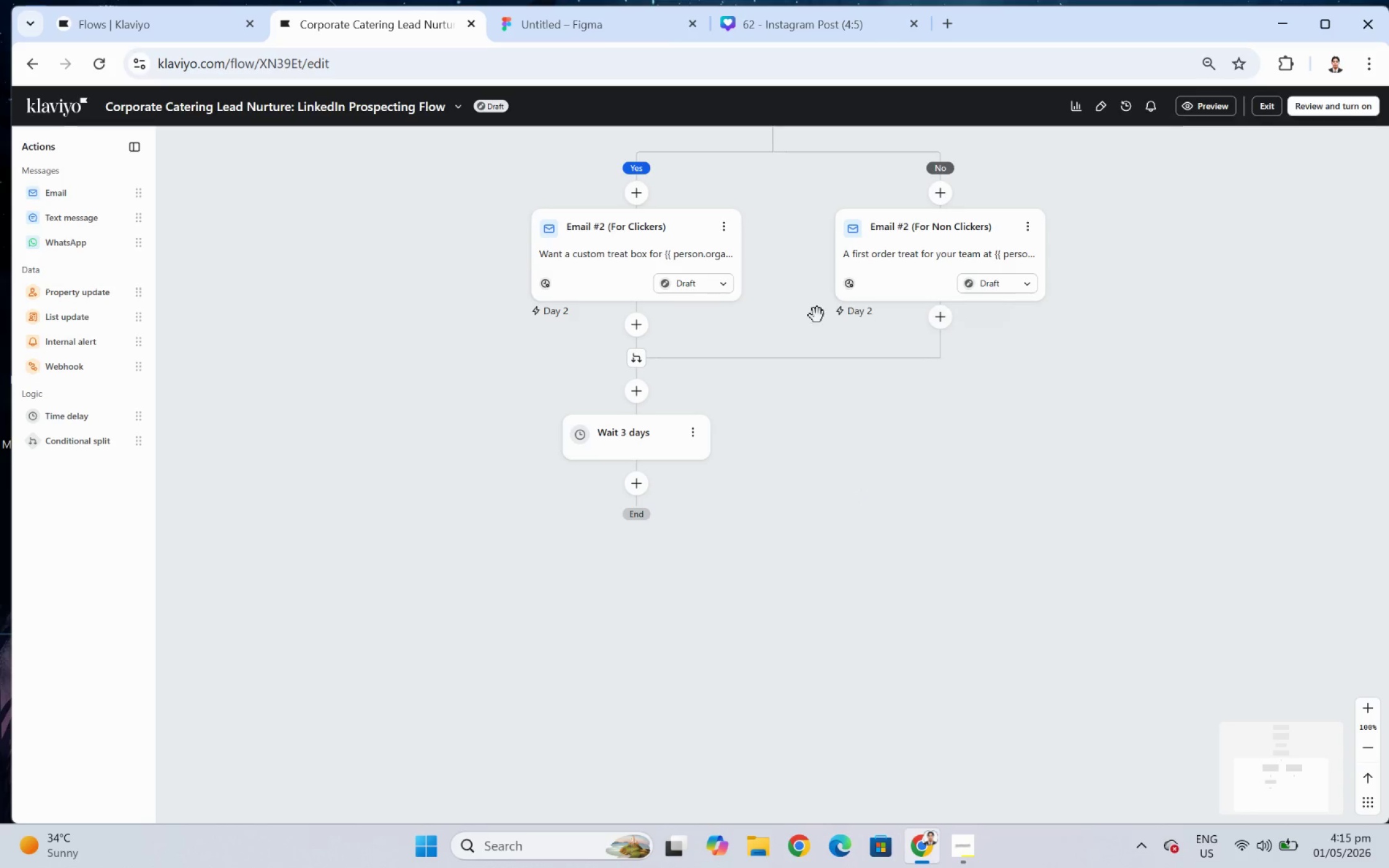 
left_click([723, 218])
 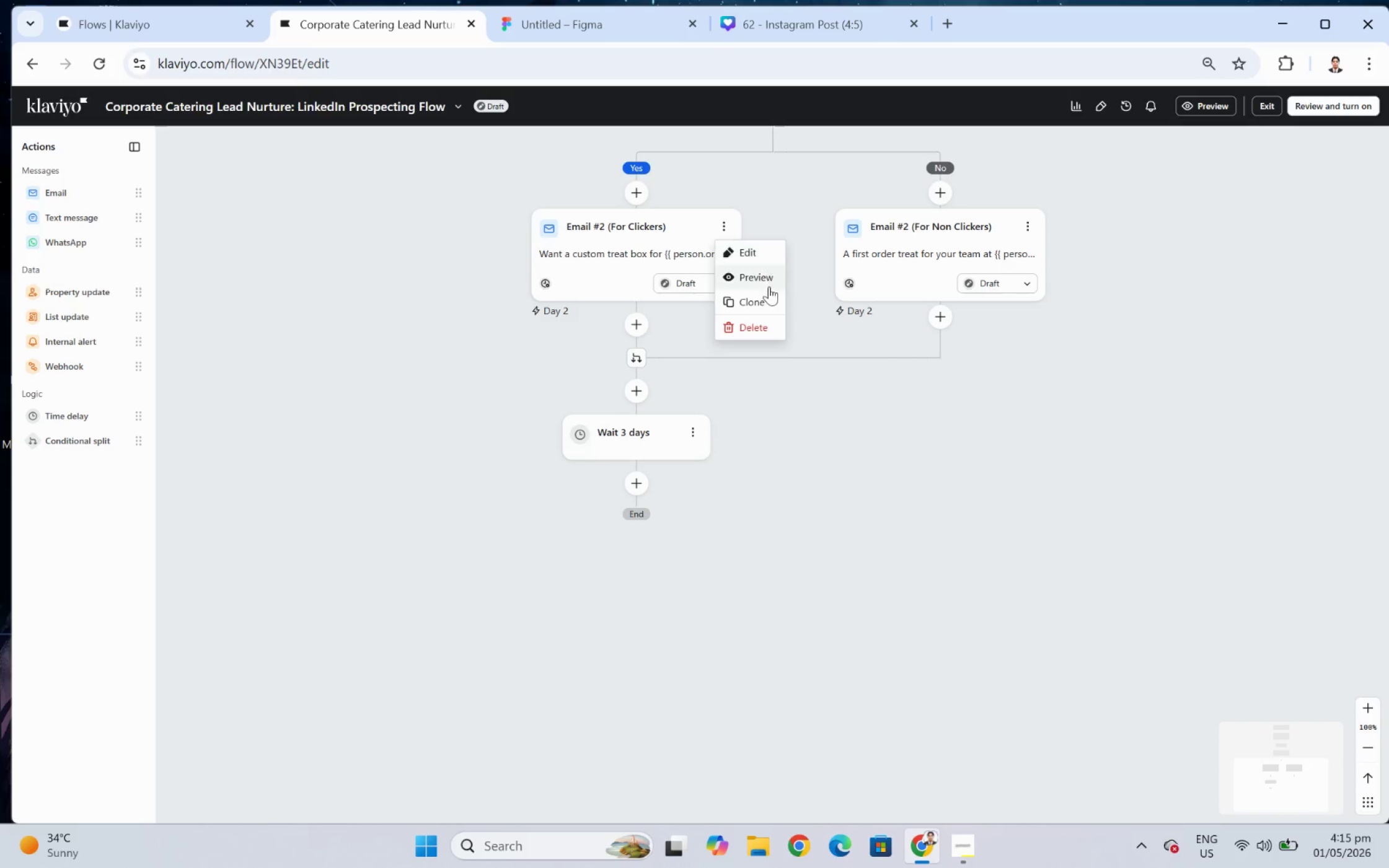 
left_click([761, 298])
 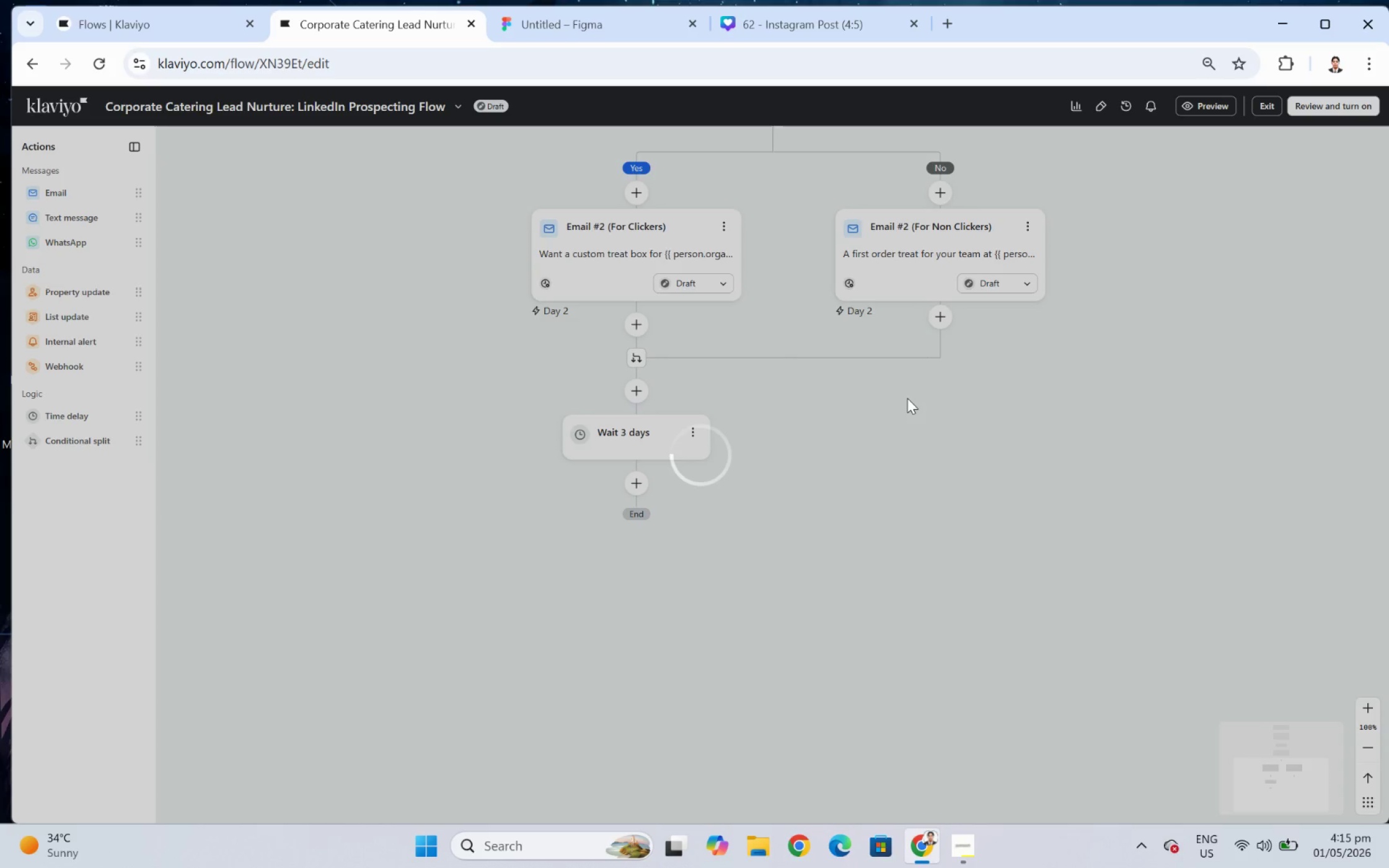 
wait(7.22)
 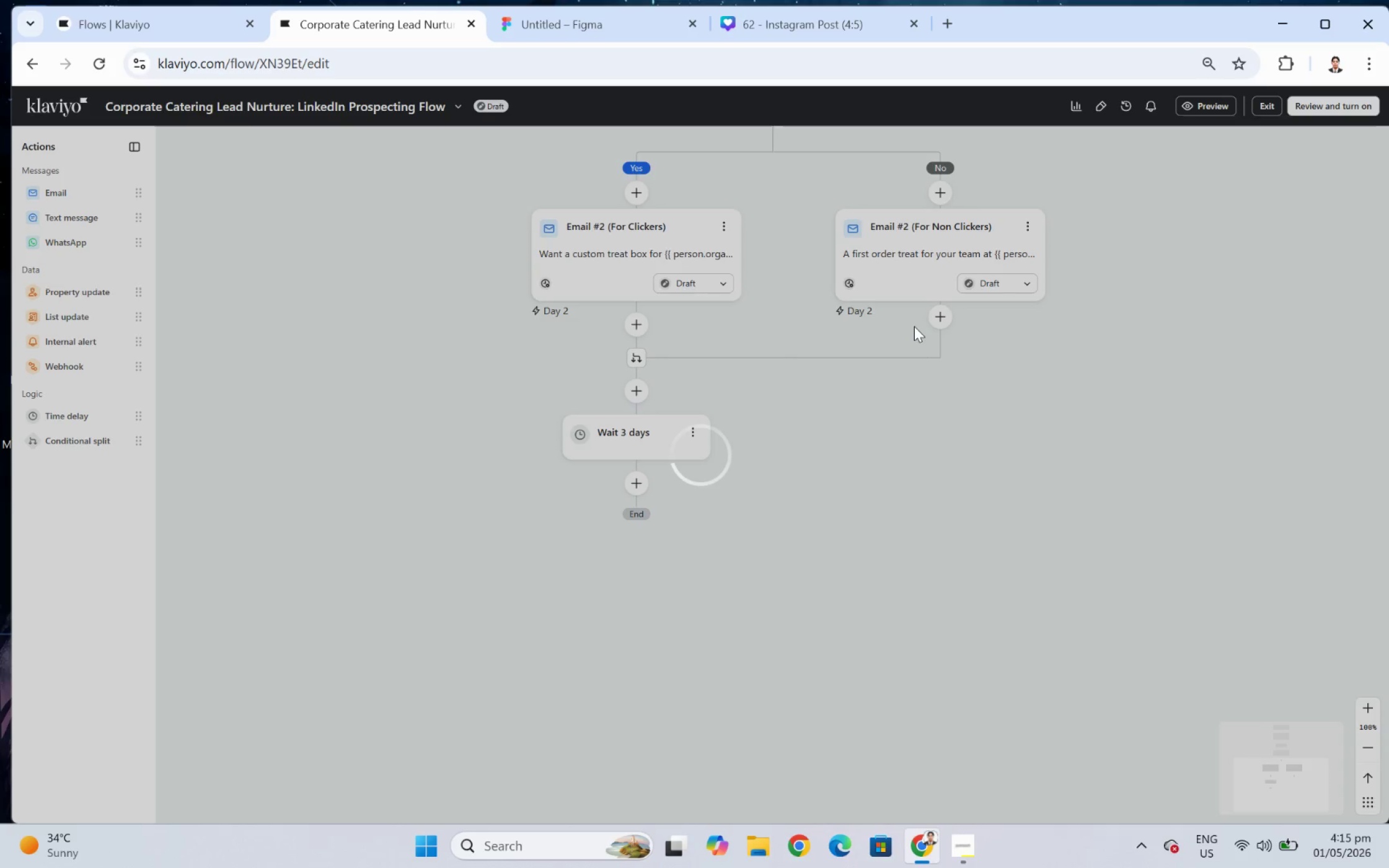 
left_click_drag(start_coordinate=[818, 367], to_coordinate=[757, 617])
 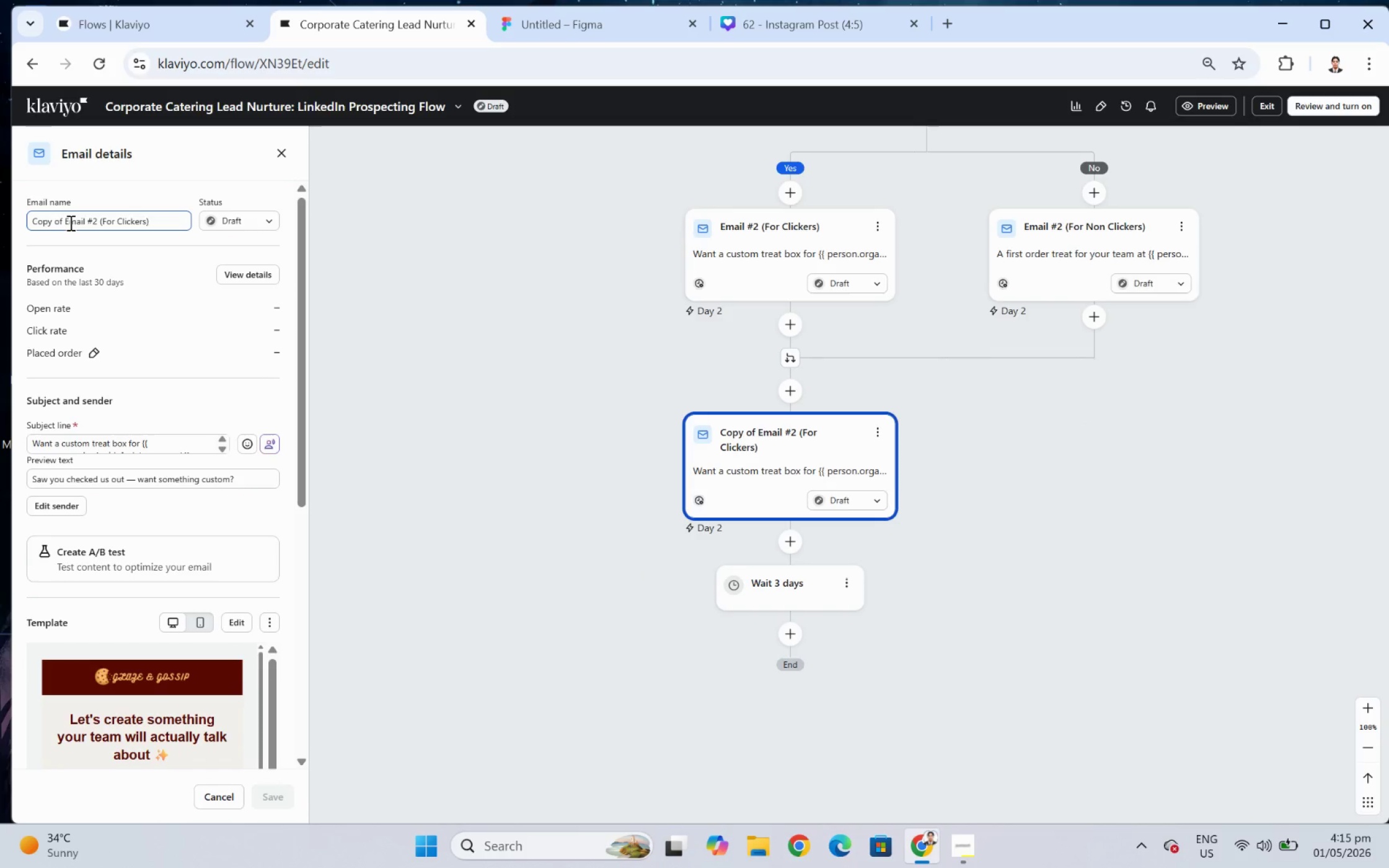 
left_click_drag(start_coordinate=[65, 219], to_coordinate=[0, 221])
 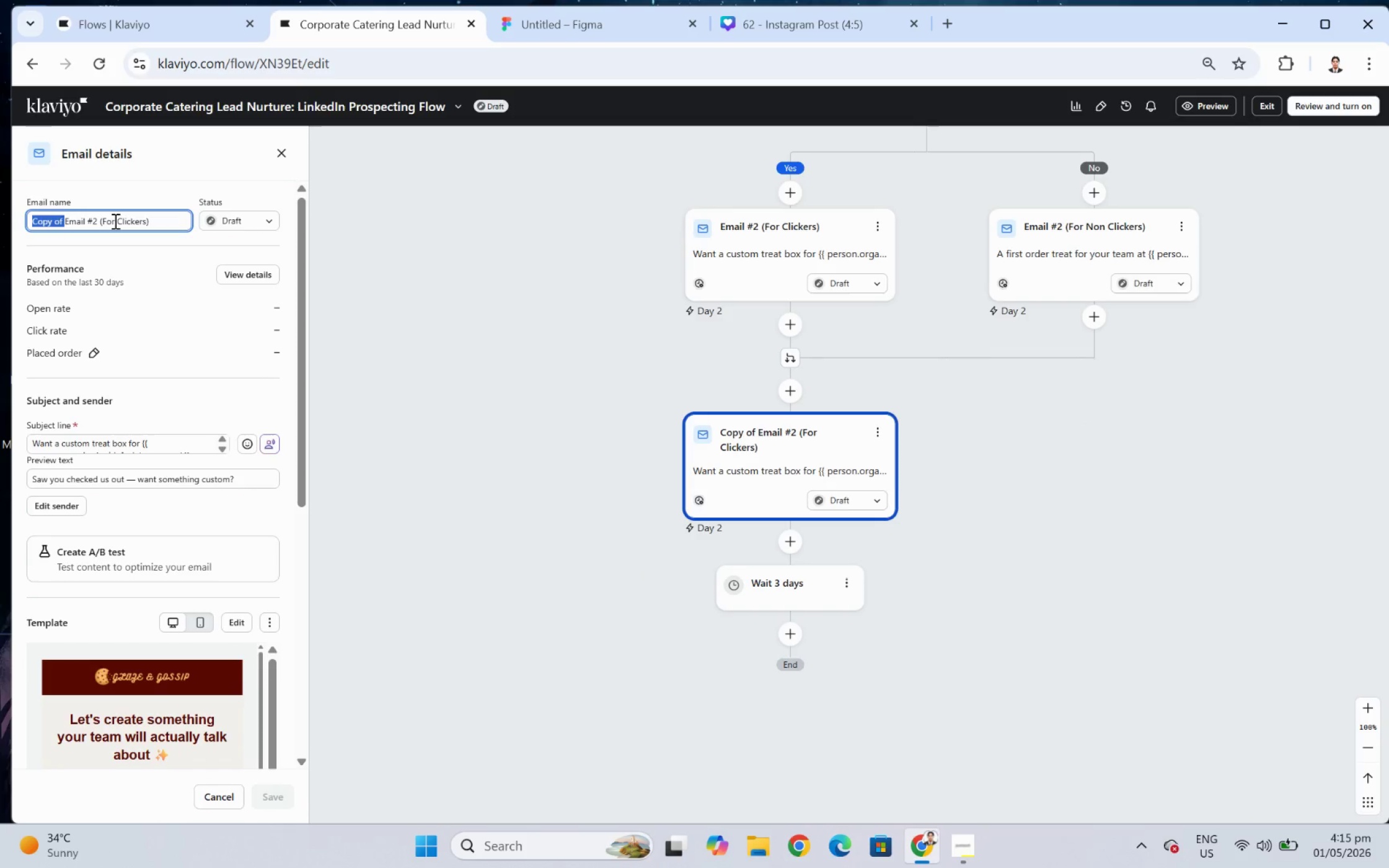 
key(Backspace)
 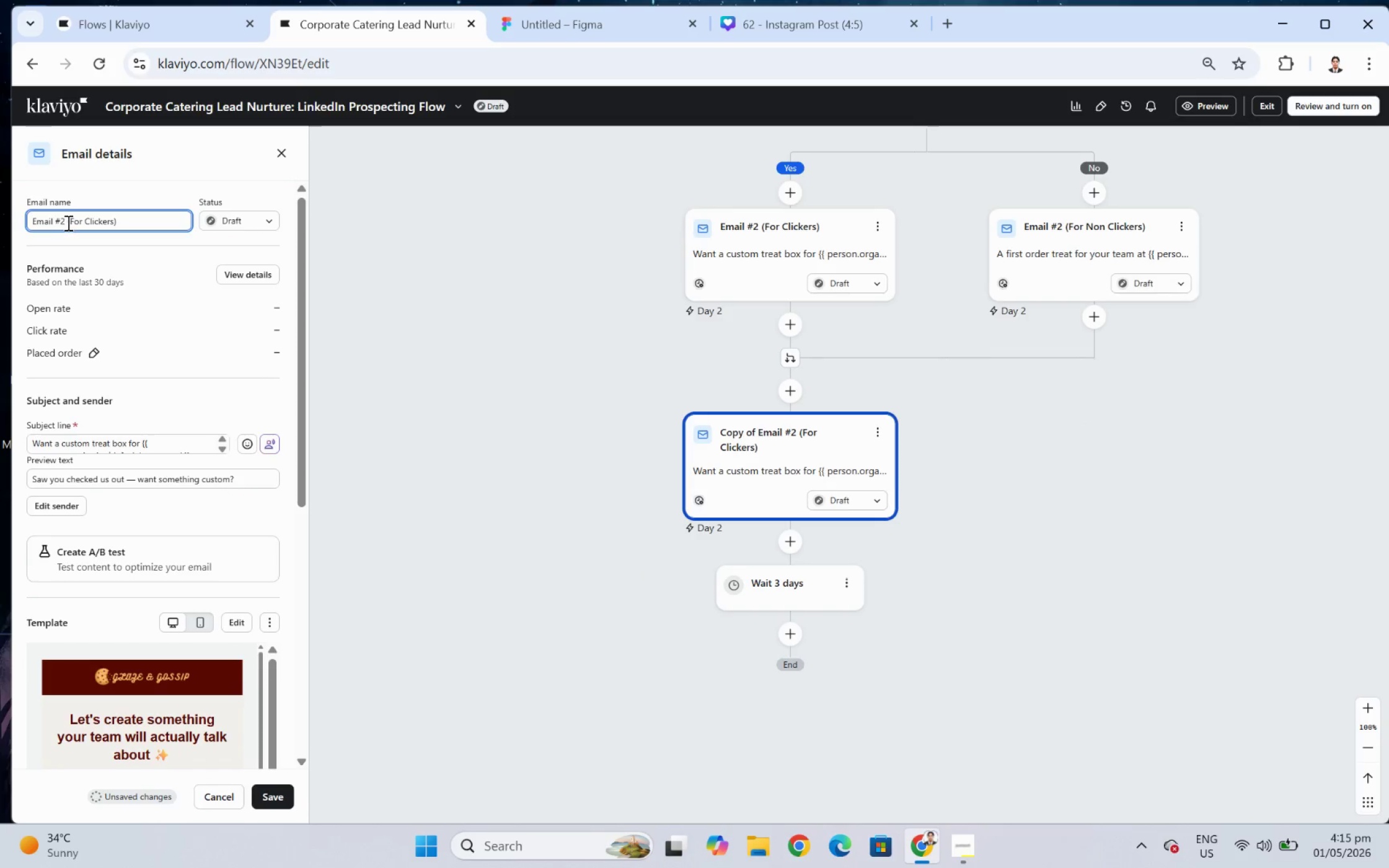 
left_click([65, 222])
 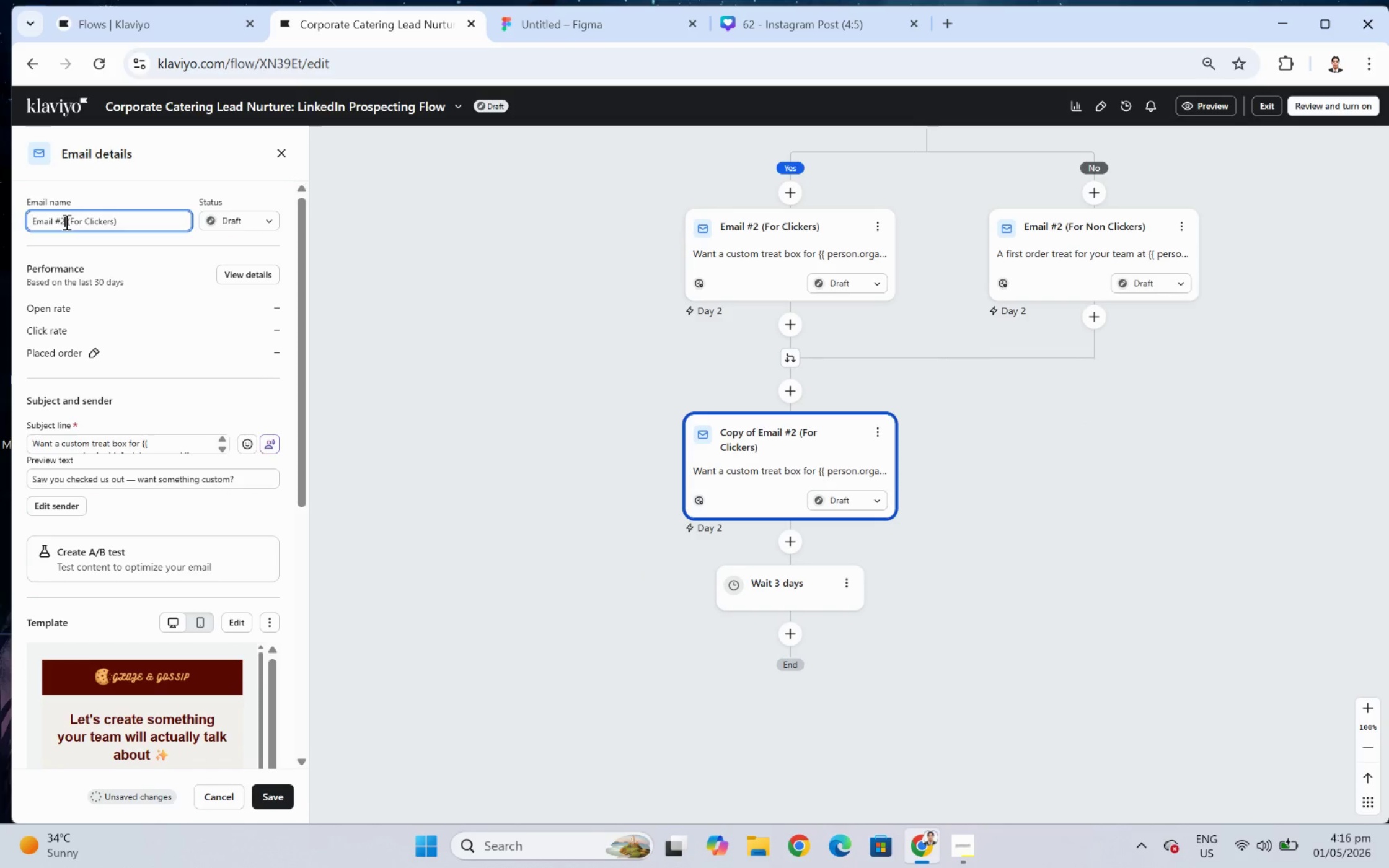 
key(Backspace)
 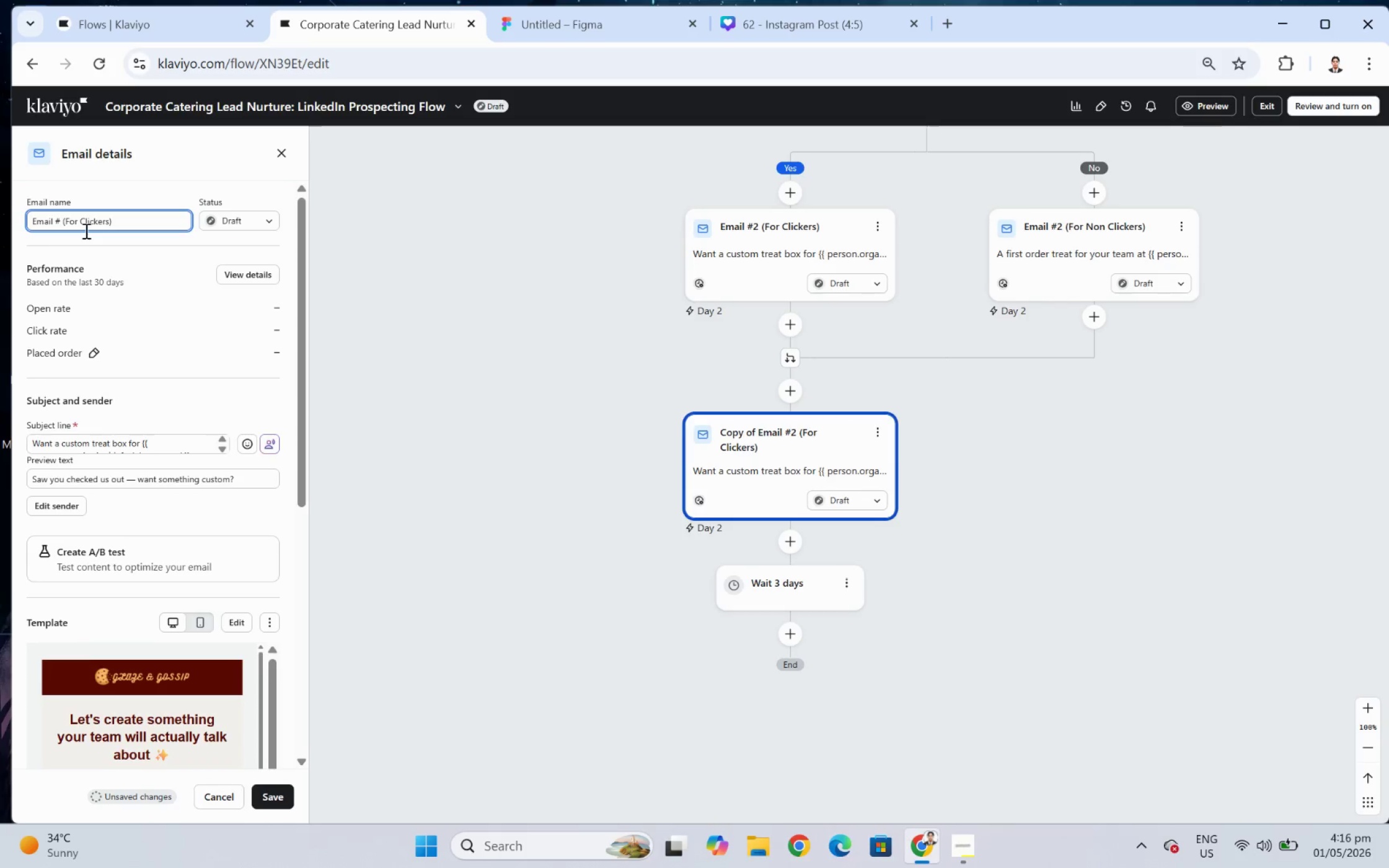 
key(3)
 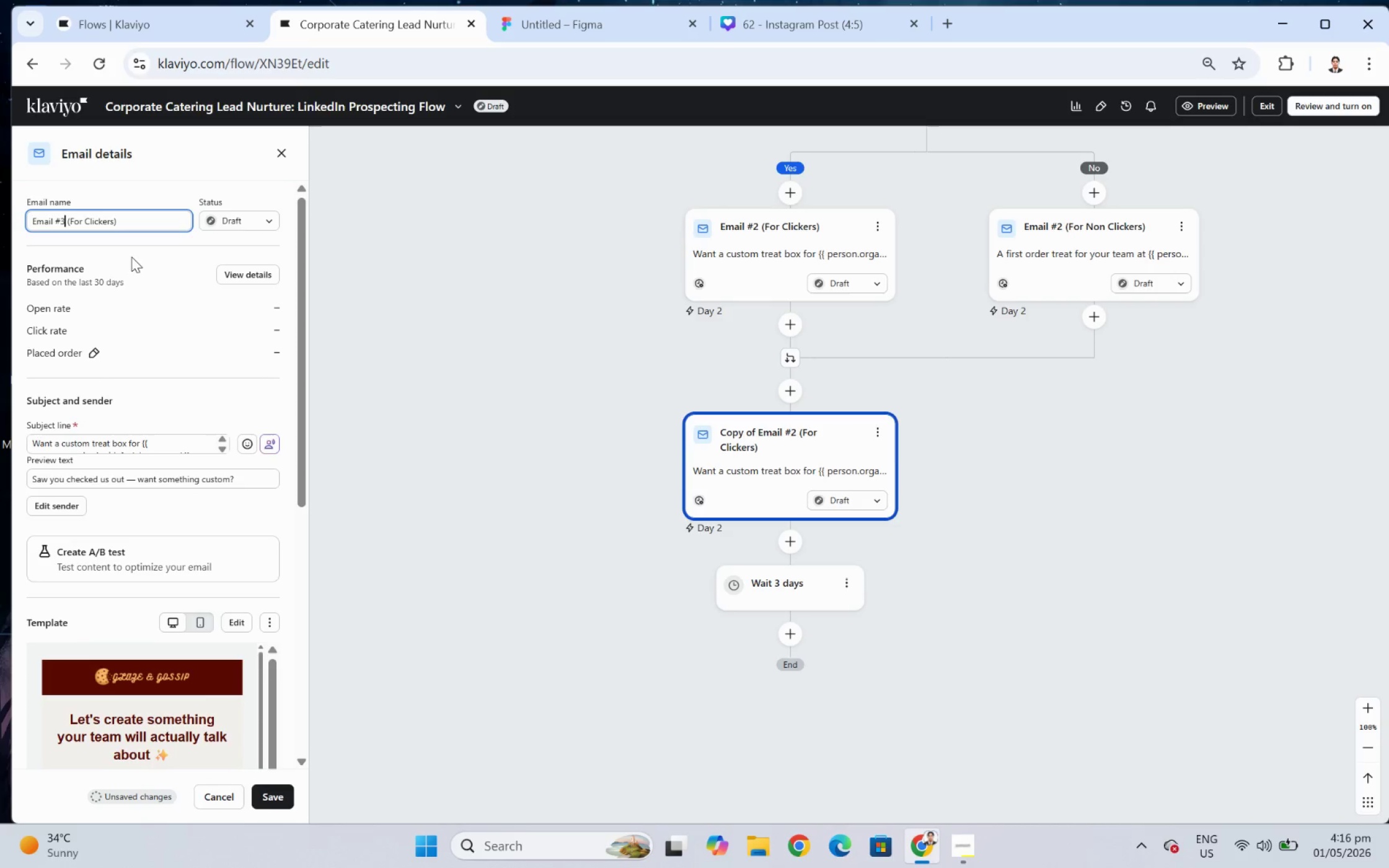 
wait(5.96)
 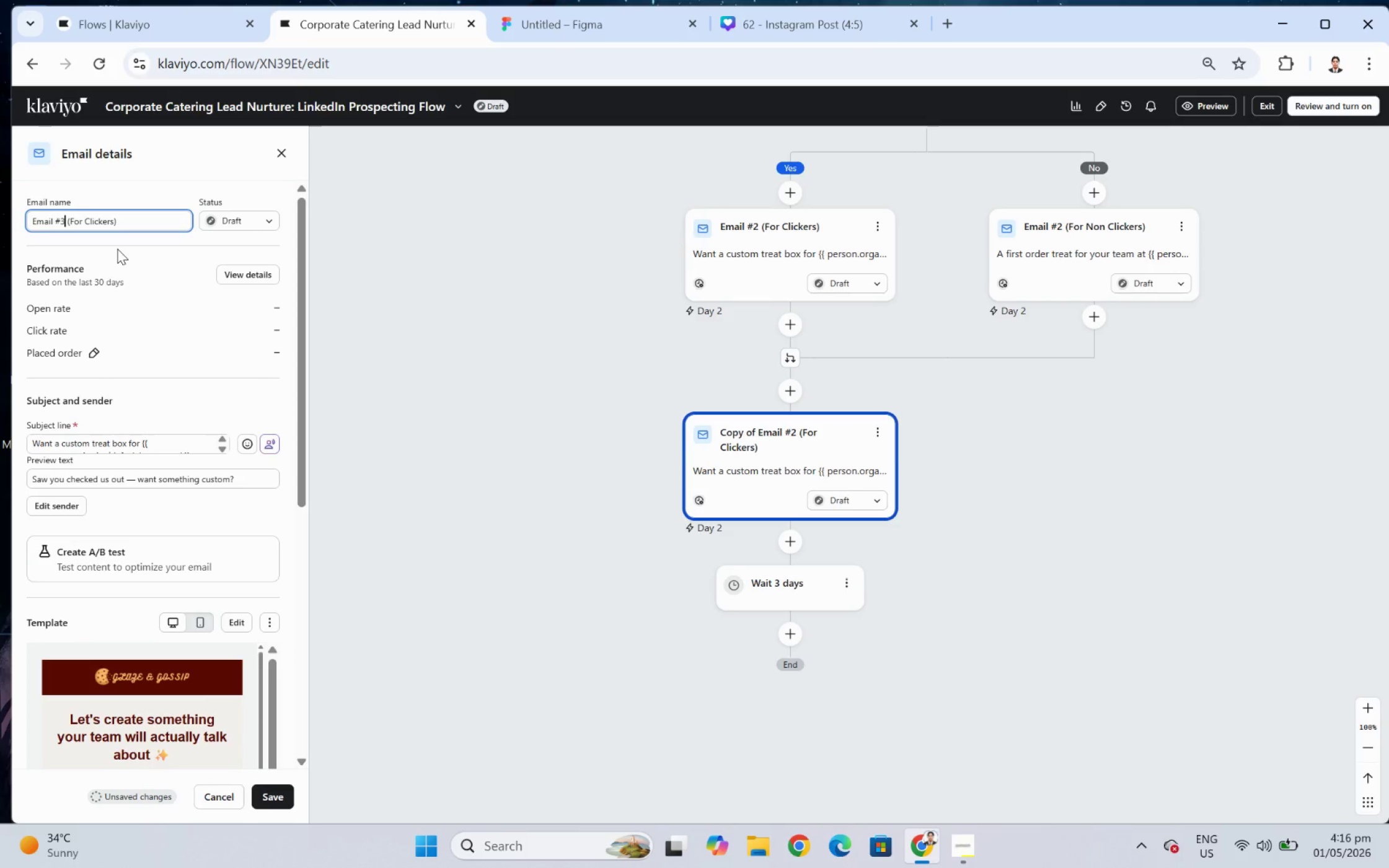 
left_click([158, 265])
 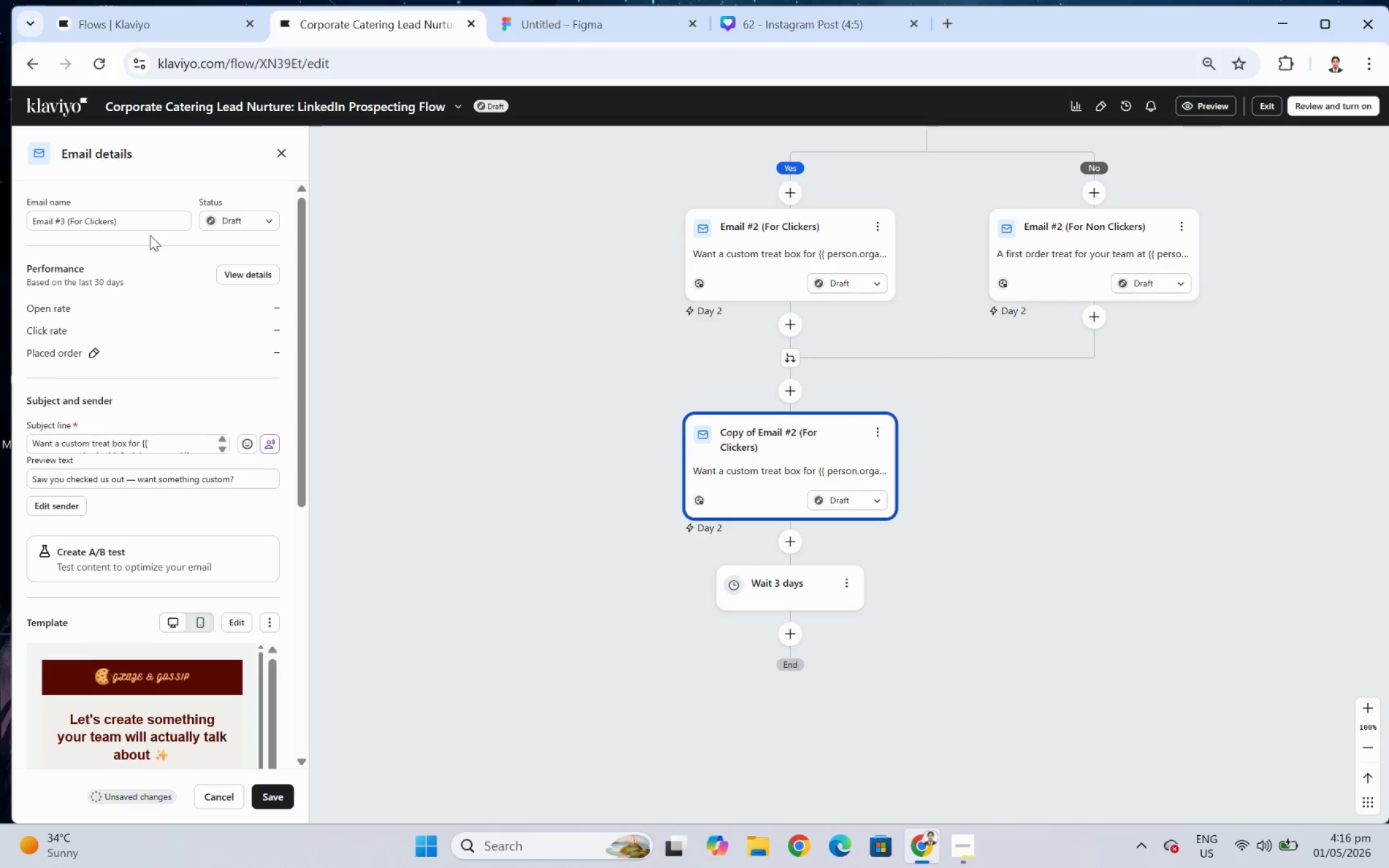 
wait(7.42)
 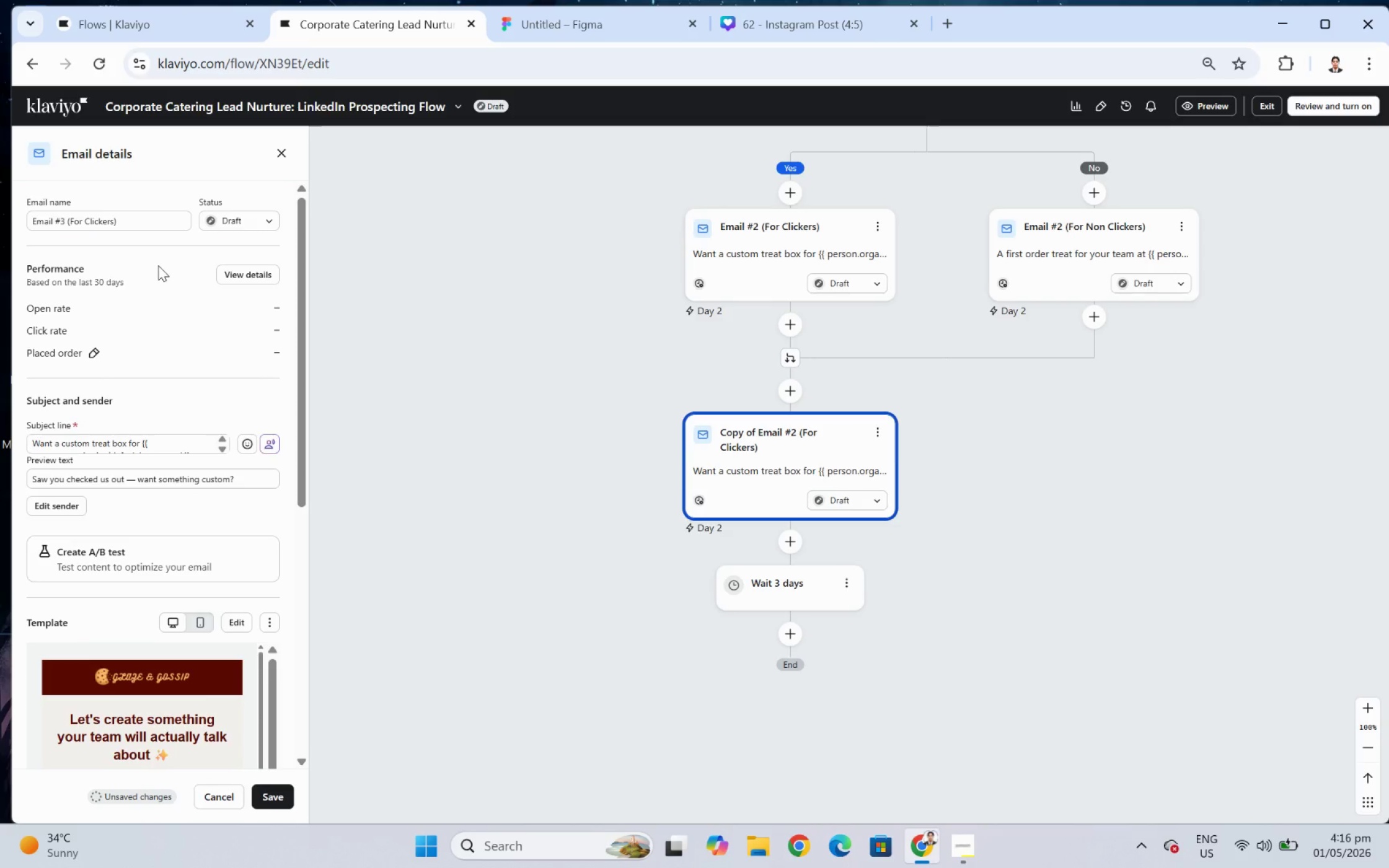 
left_click([878, 429])
 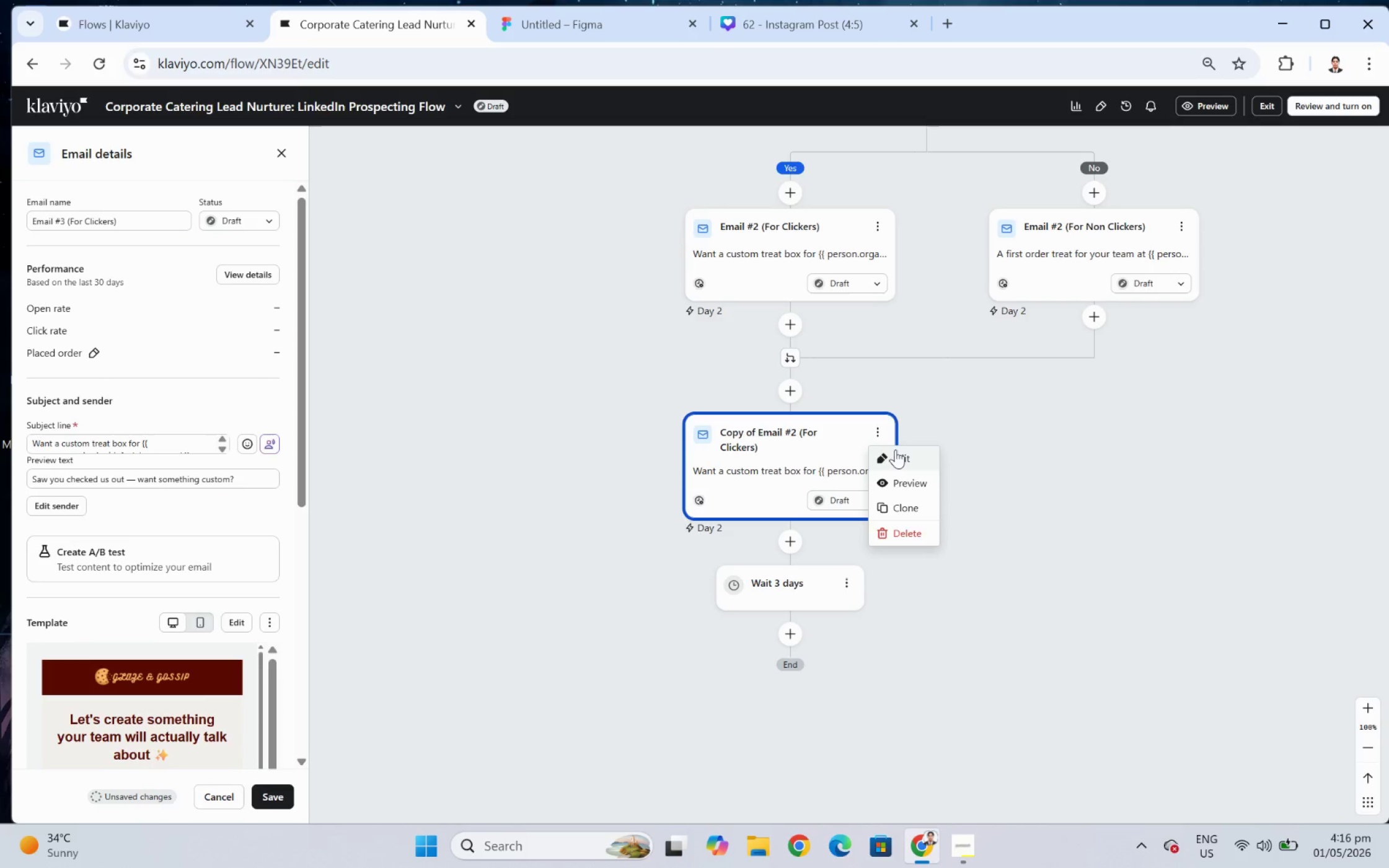 
left_click([897, 457])
 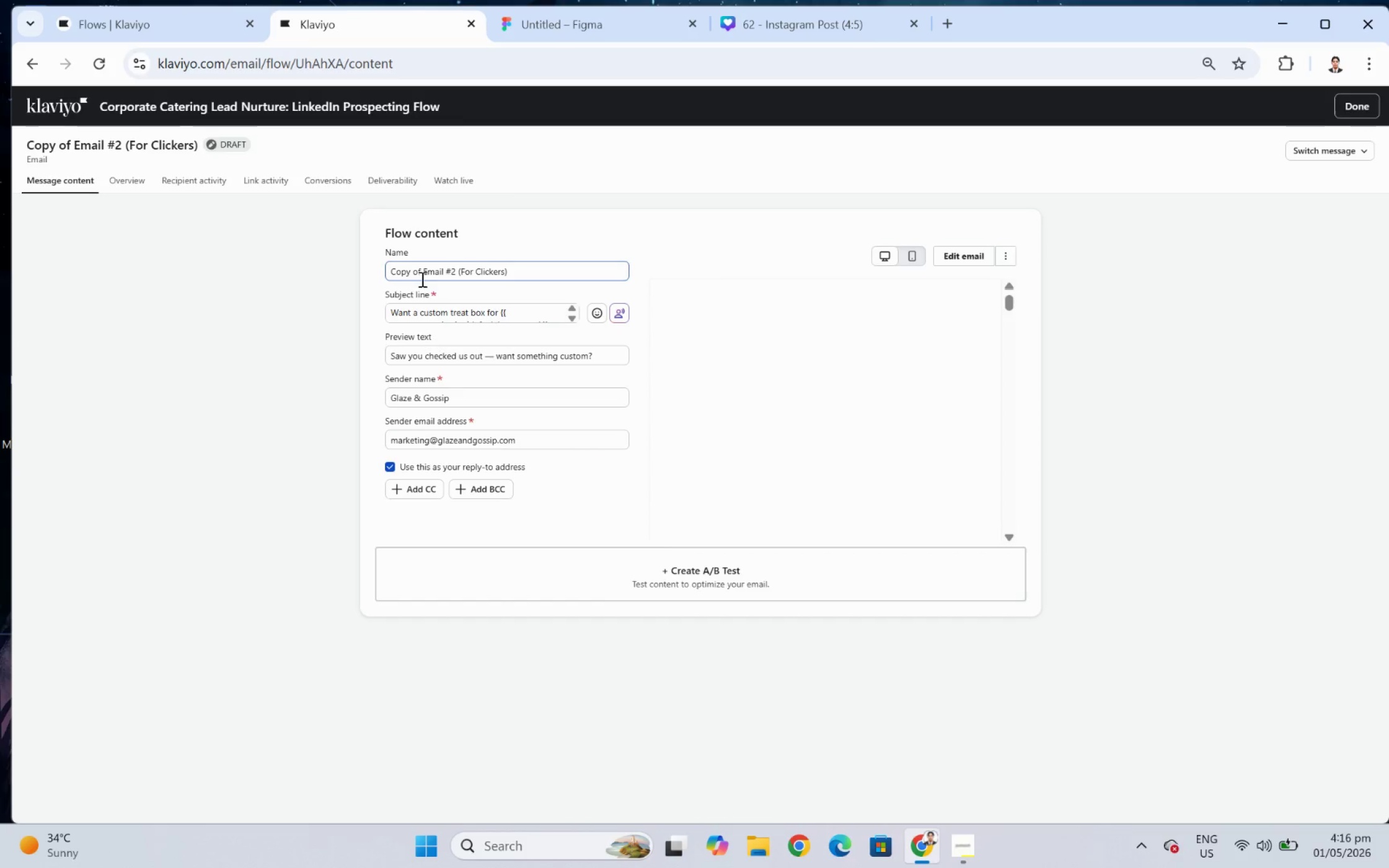 
left_click_drag(start_coordinate=[423, 273], to_coordinate=[359, 273])
 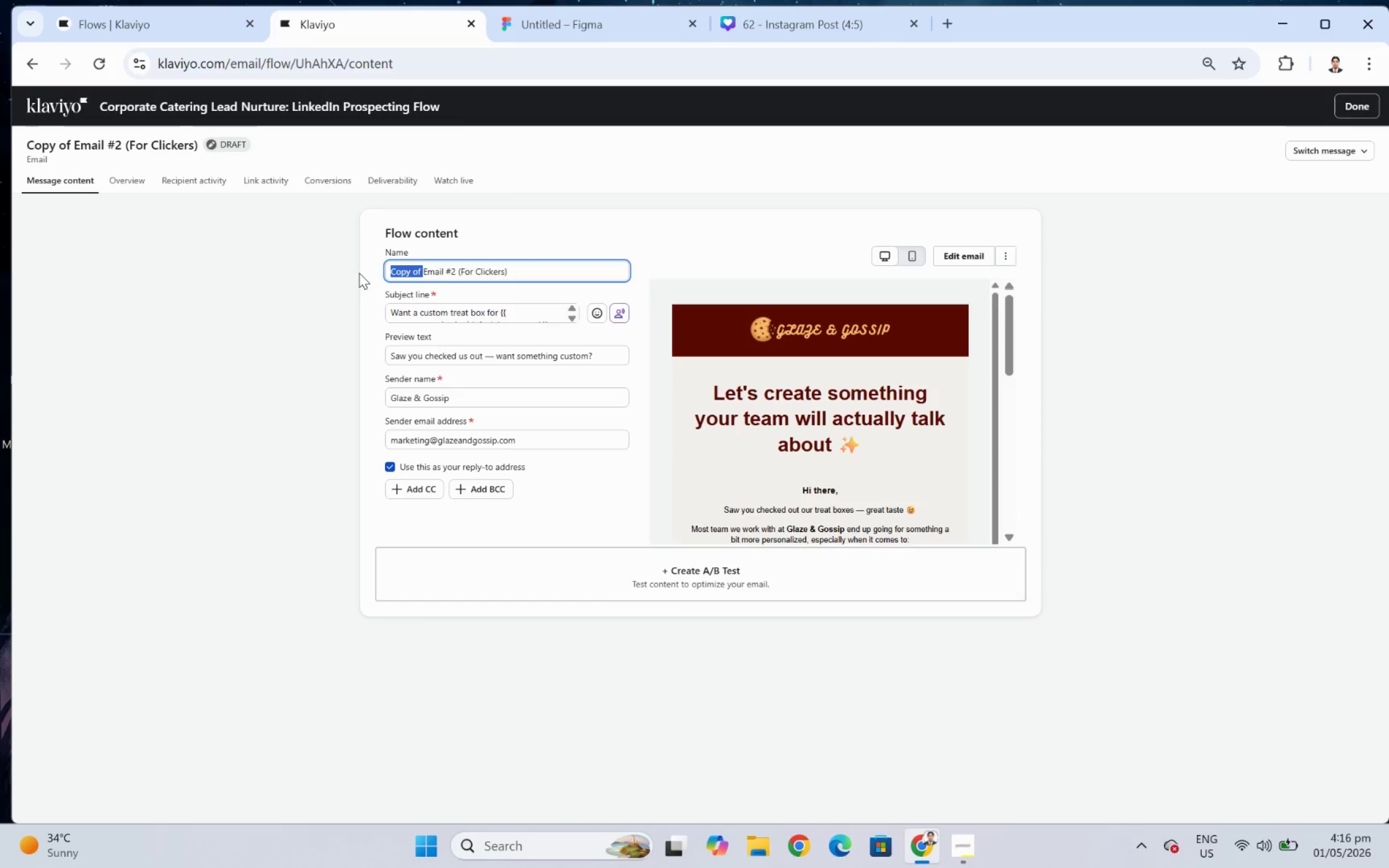 
key(Backspace)
 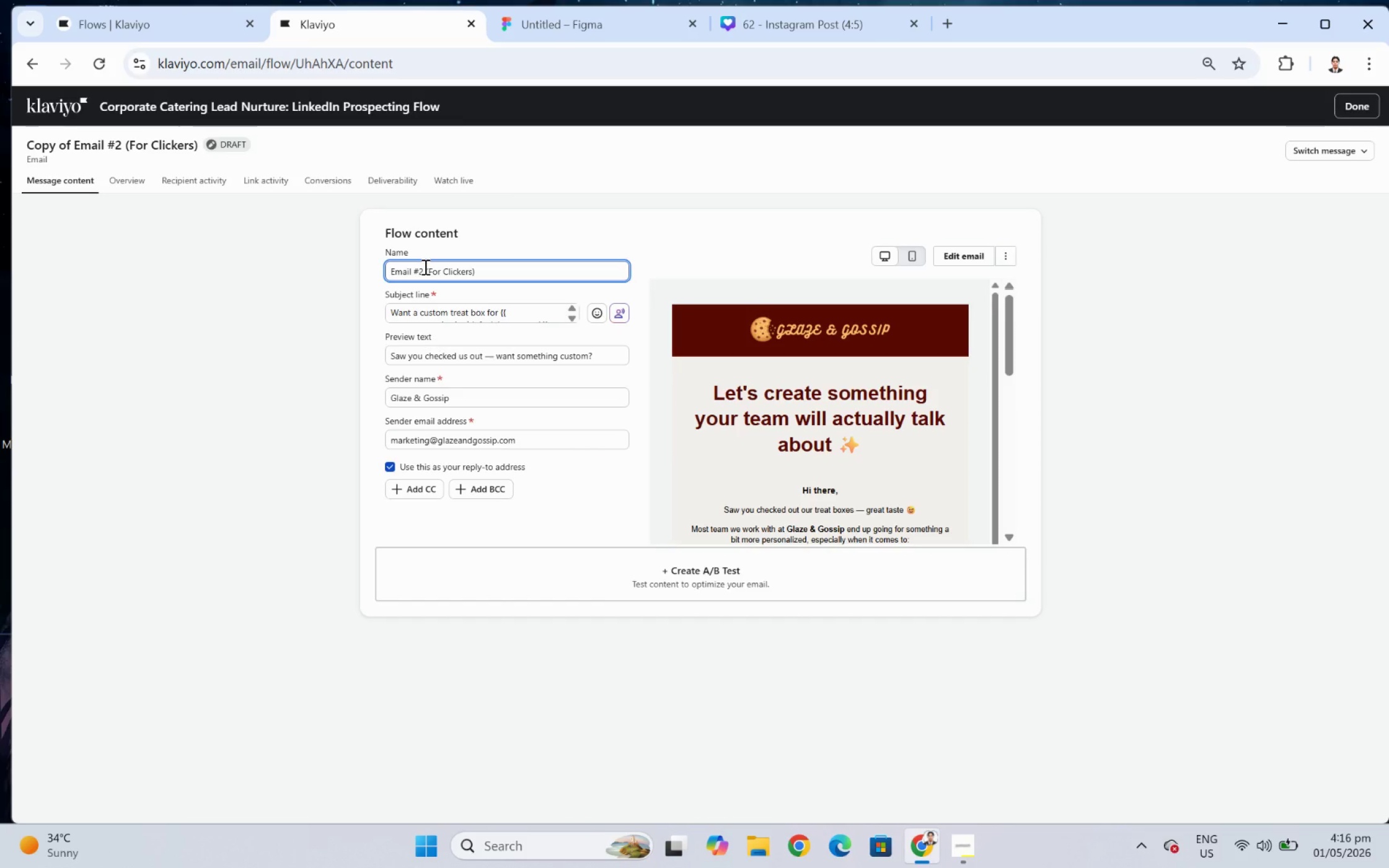 
left_click([424, 266])
 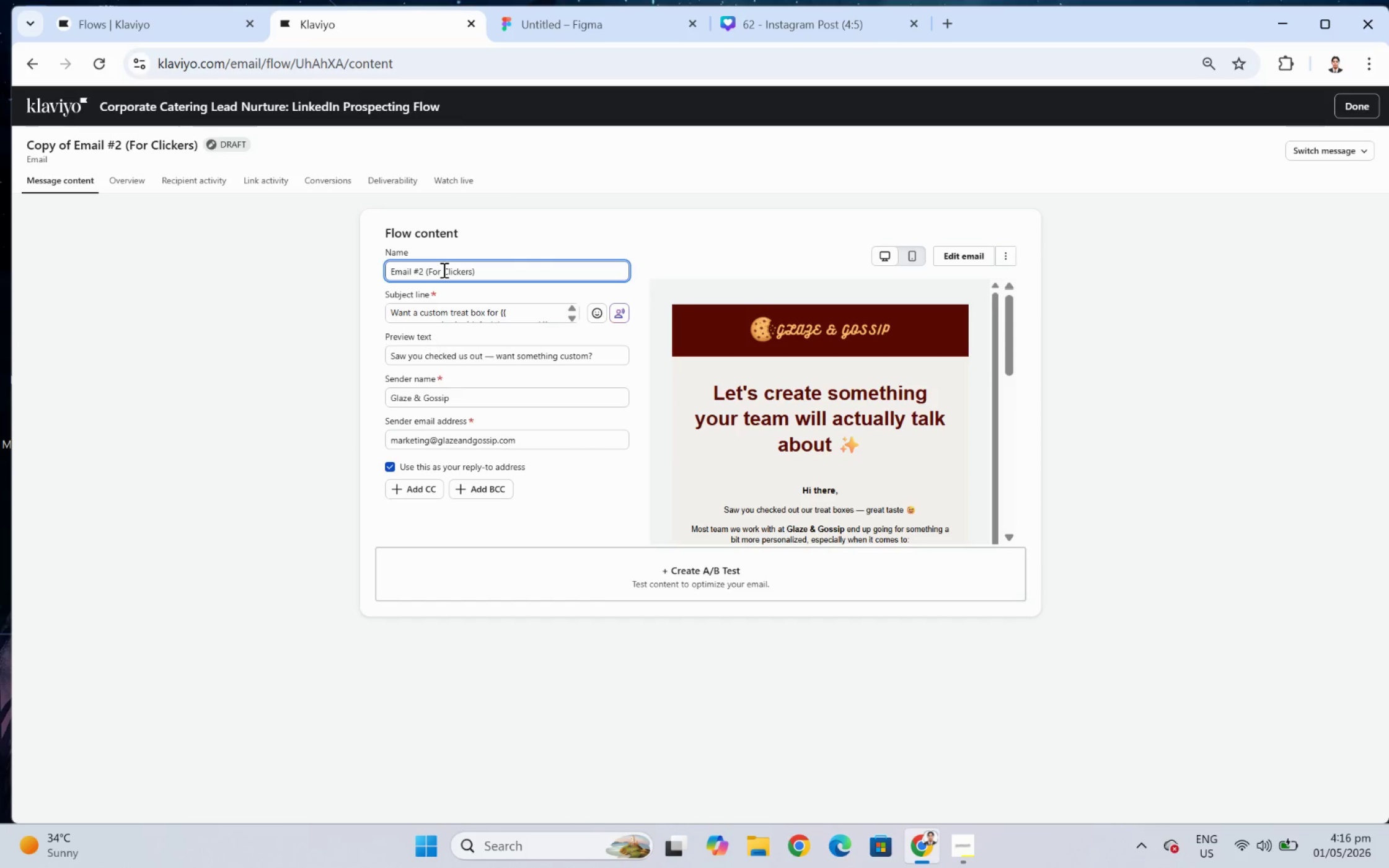 
key(Backspace)
 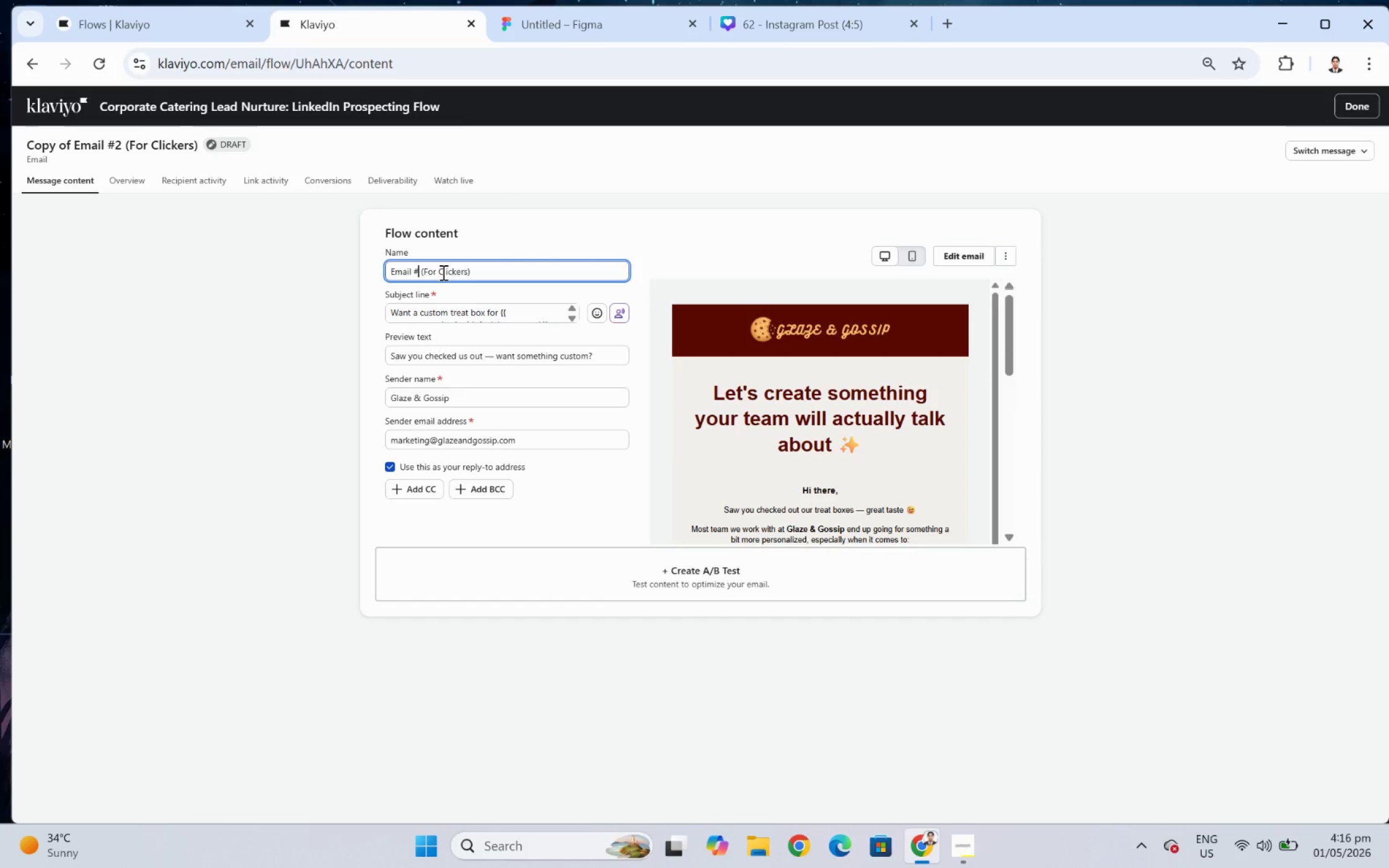 
key(3)
 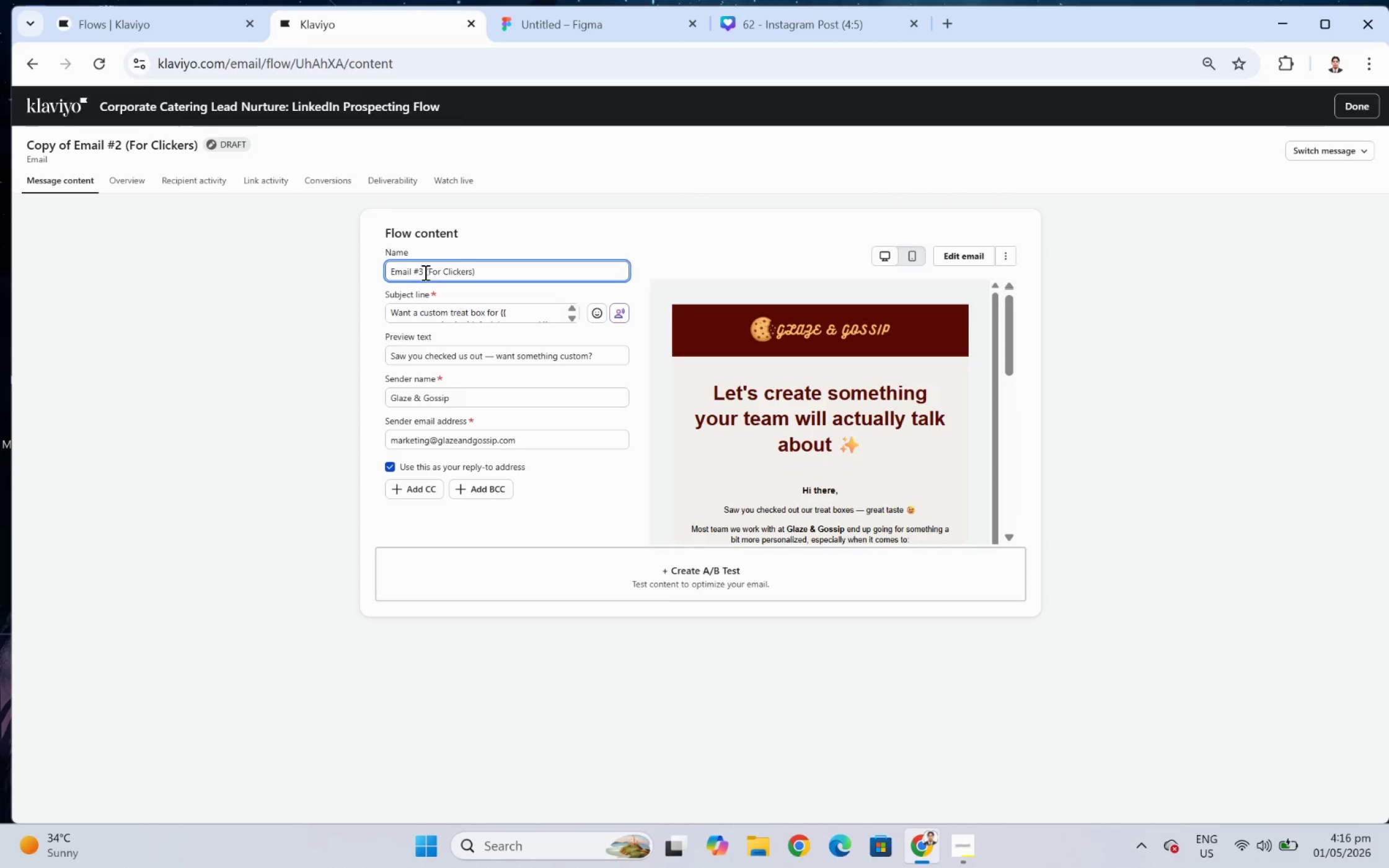 
left_click_drag(start_coordinate=[425, 272], to_coordinate=[549, 272])
 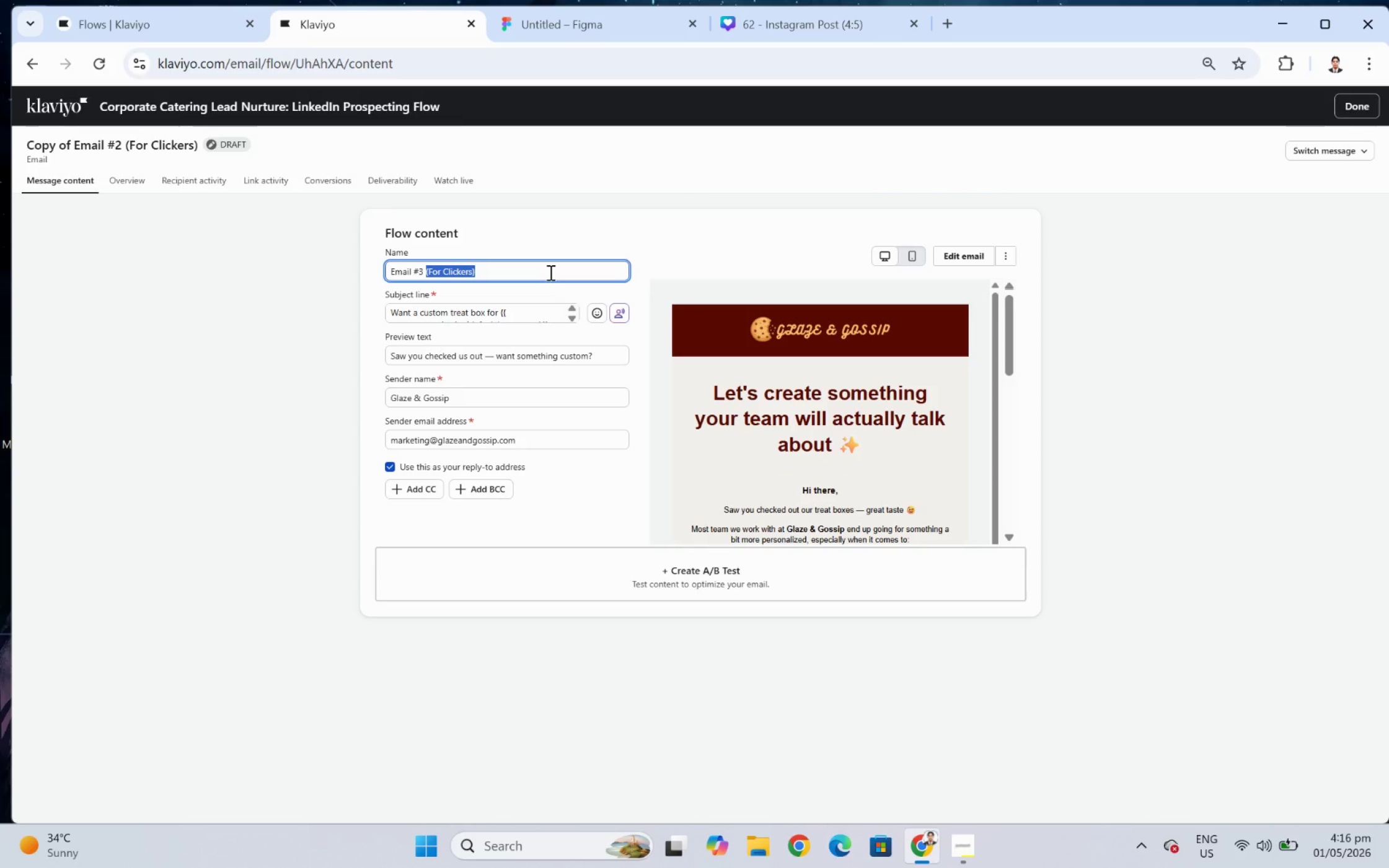 
key(Backspace)
 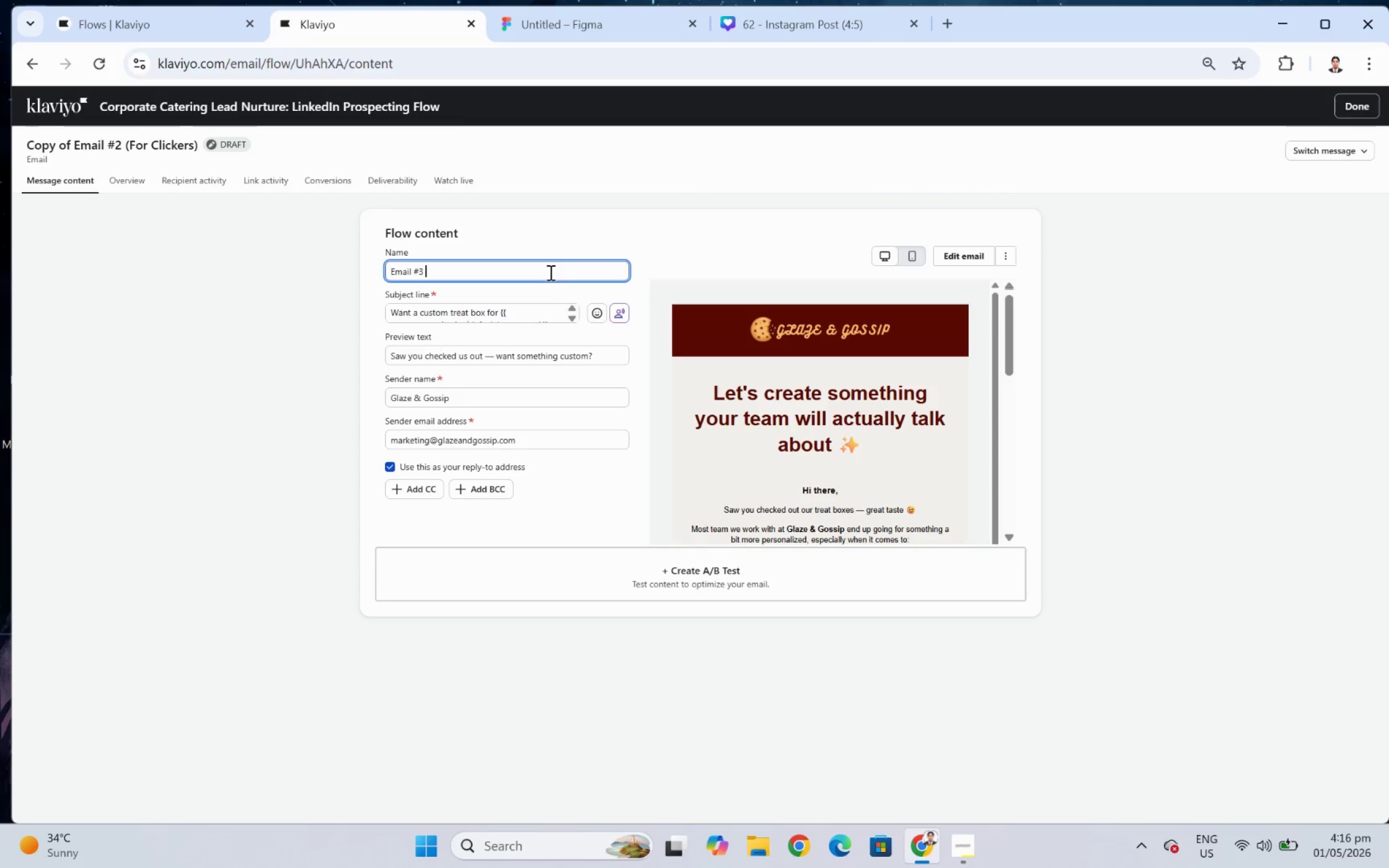 
wait(31.93)
 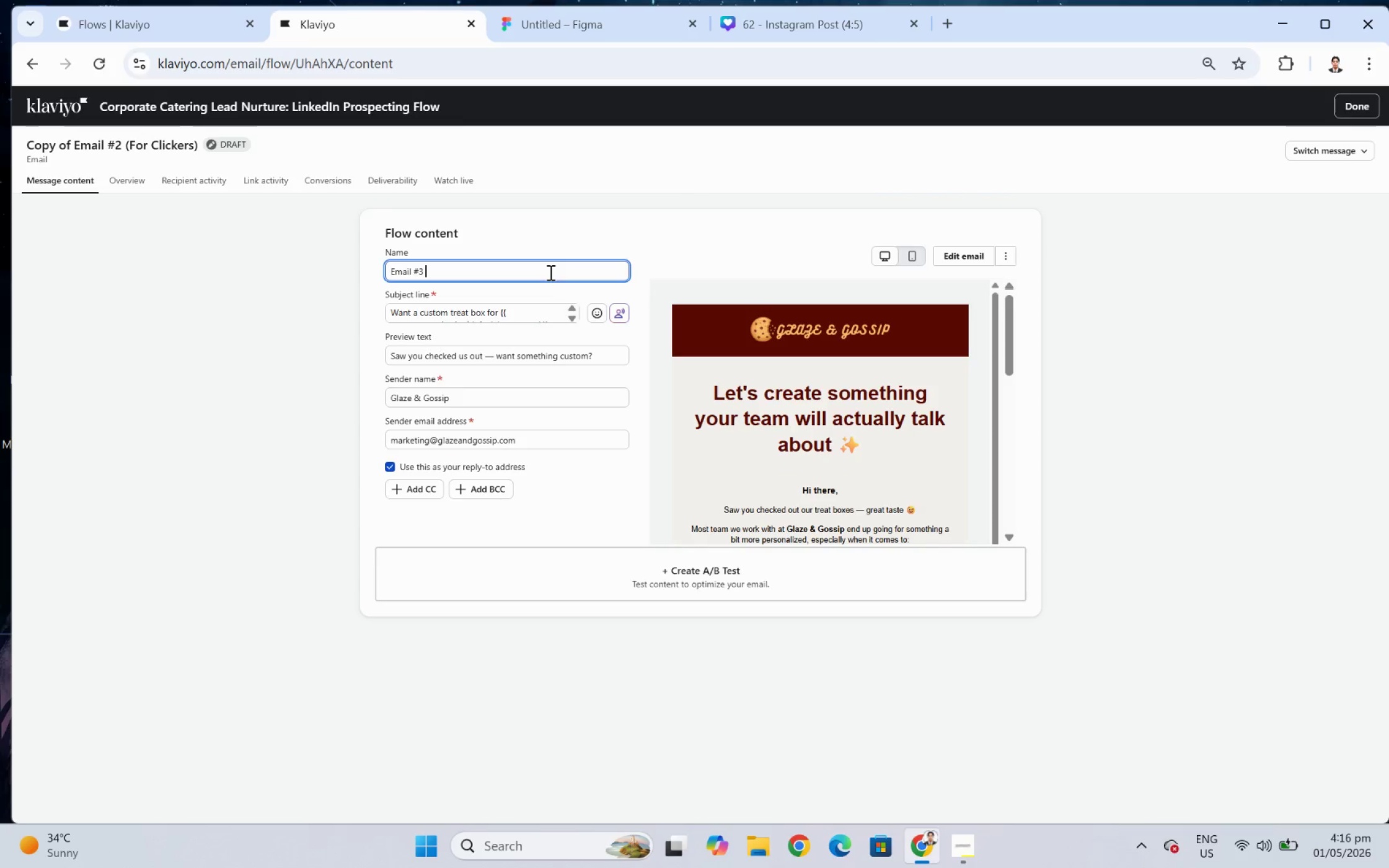 
hold_key(key=ShiftLeft, duration=0.82)
 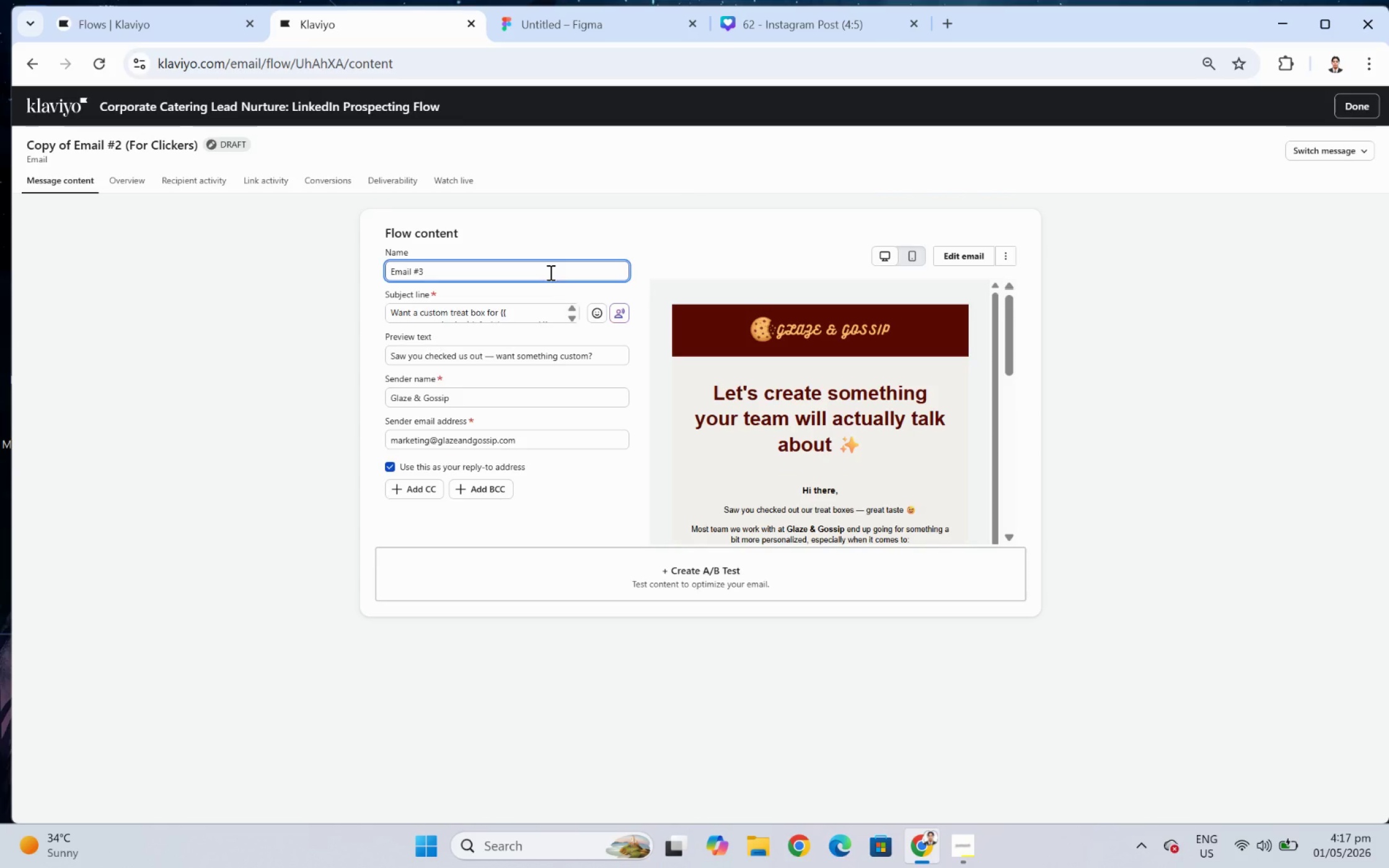 
type(Conversion)
 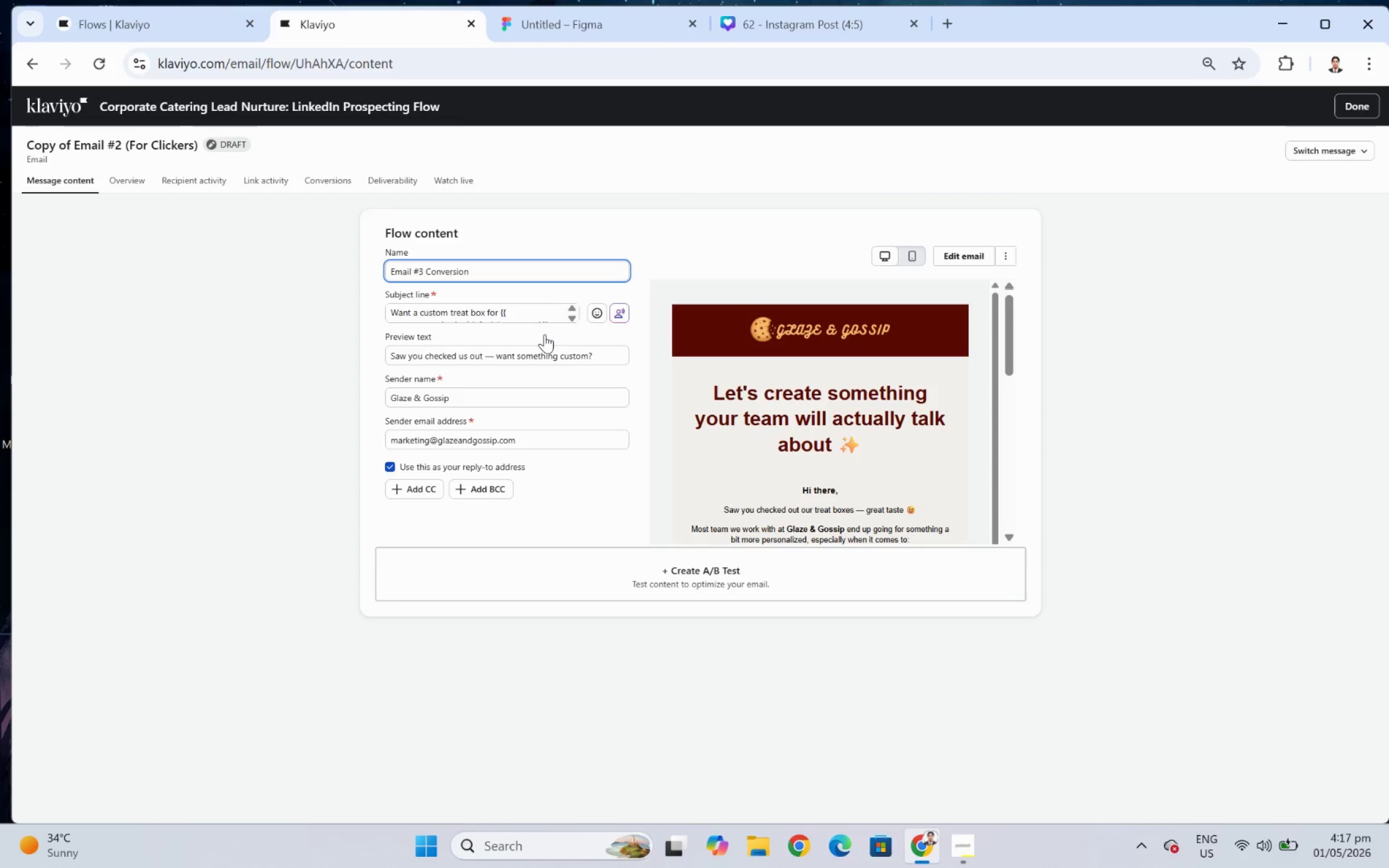 
wait(9.11)
 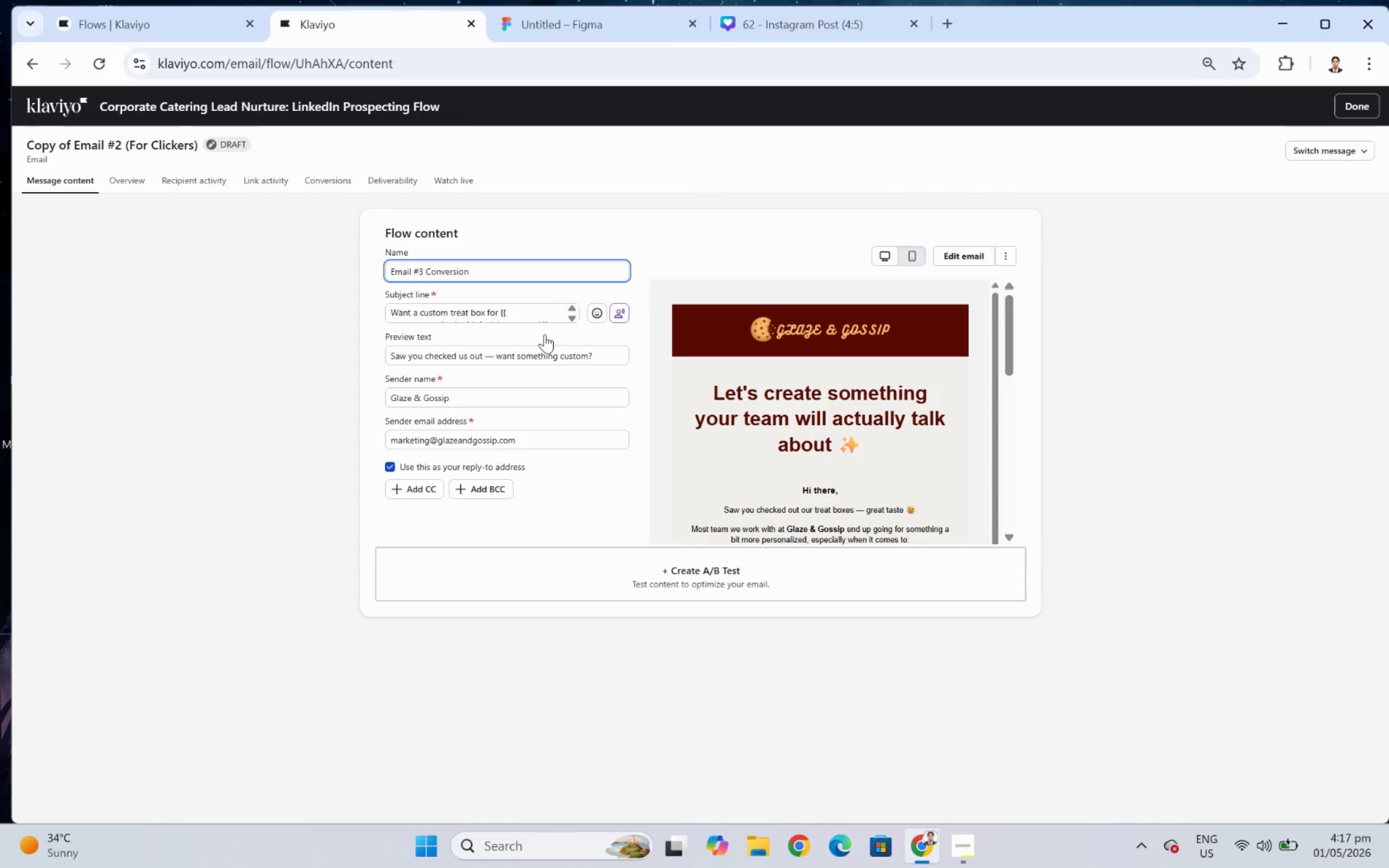 
scroll: coordinate [920, 392], scroll_direction: down, amount: 6.0
 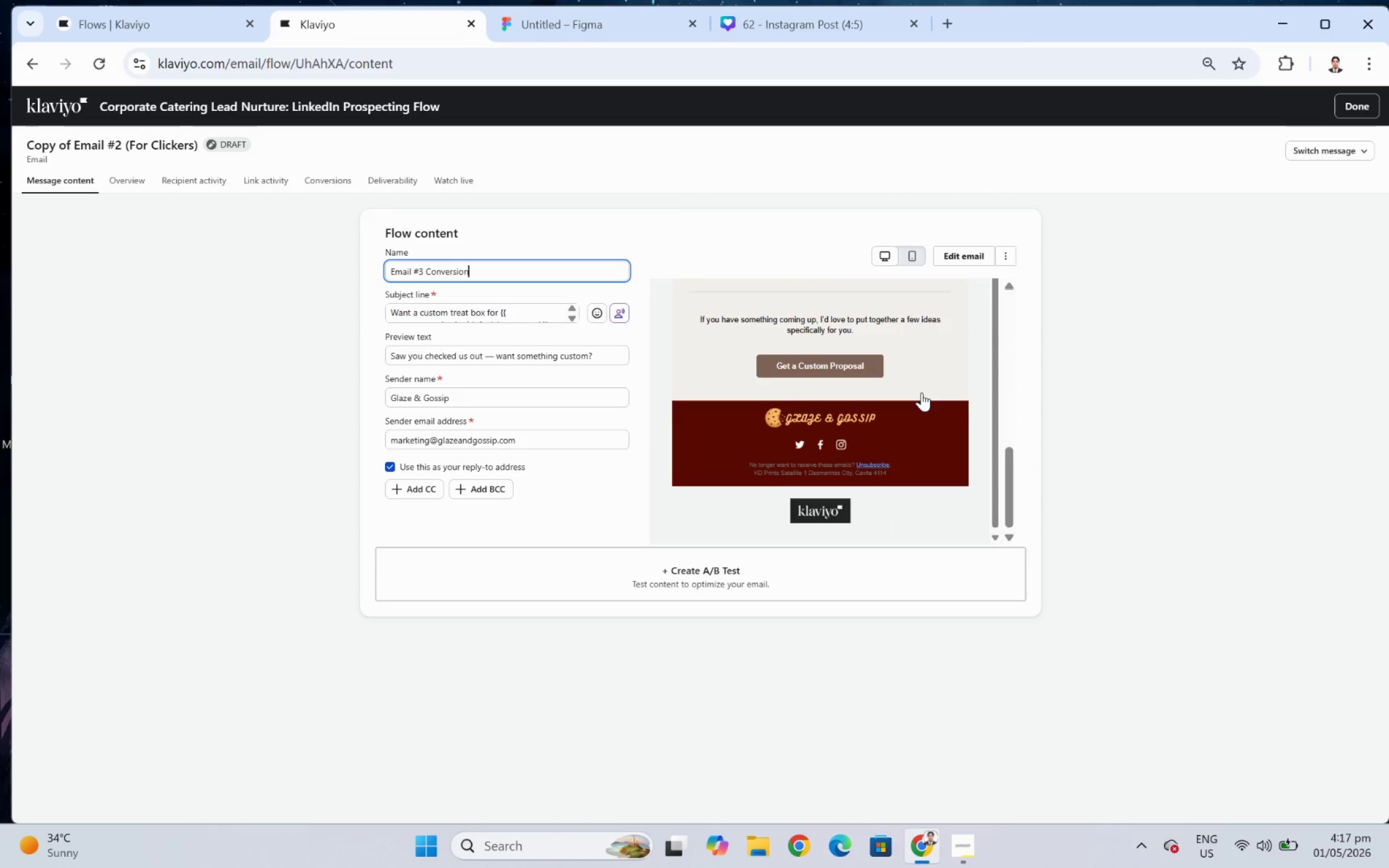 
scroll: coordinate [921, 392], scroll_direction: up, amount: 6.0
 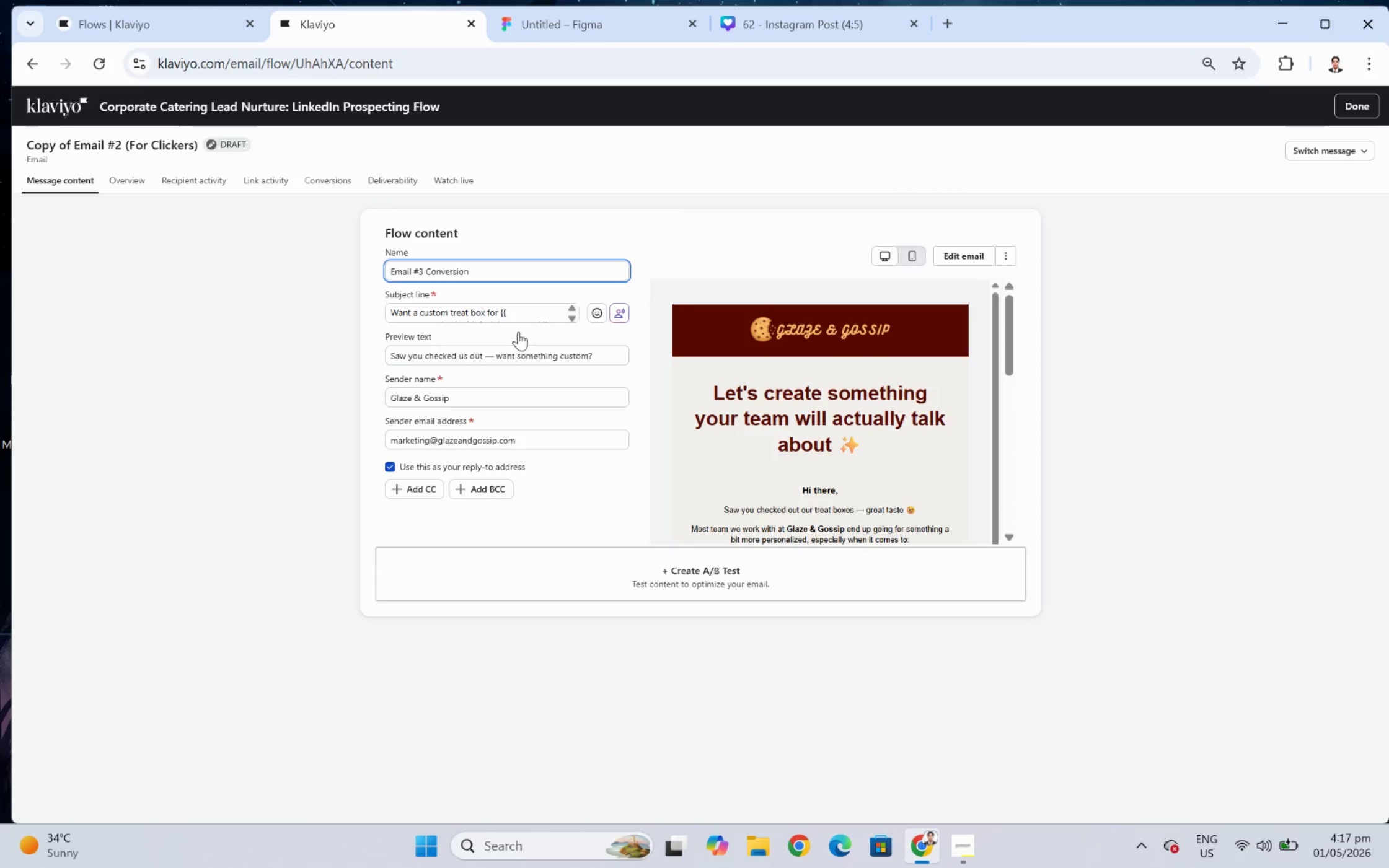 
double_click([514, 315])
 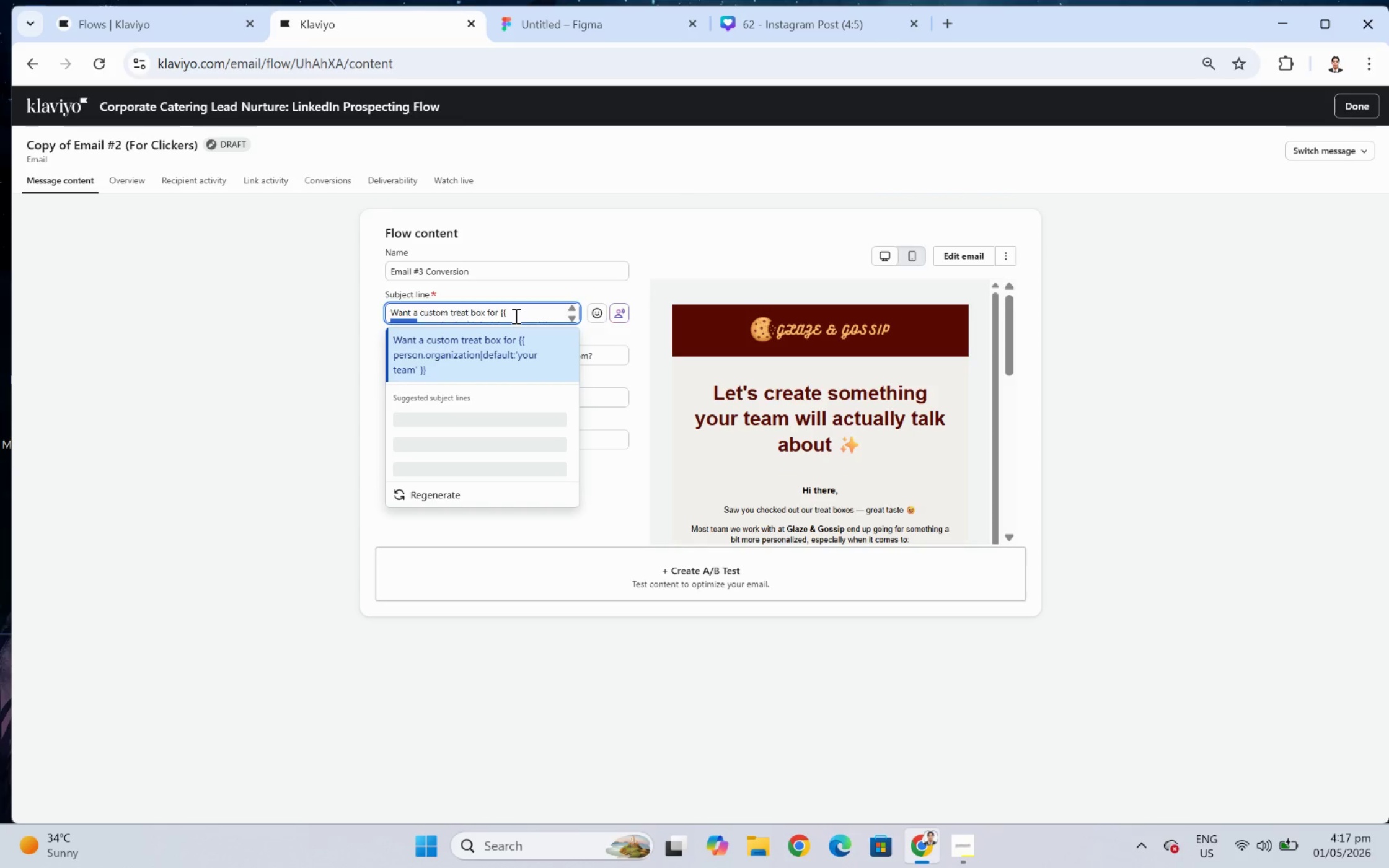 
triple_click([514, 315])
 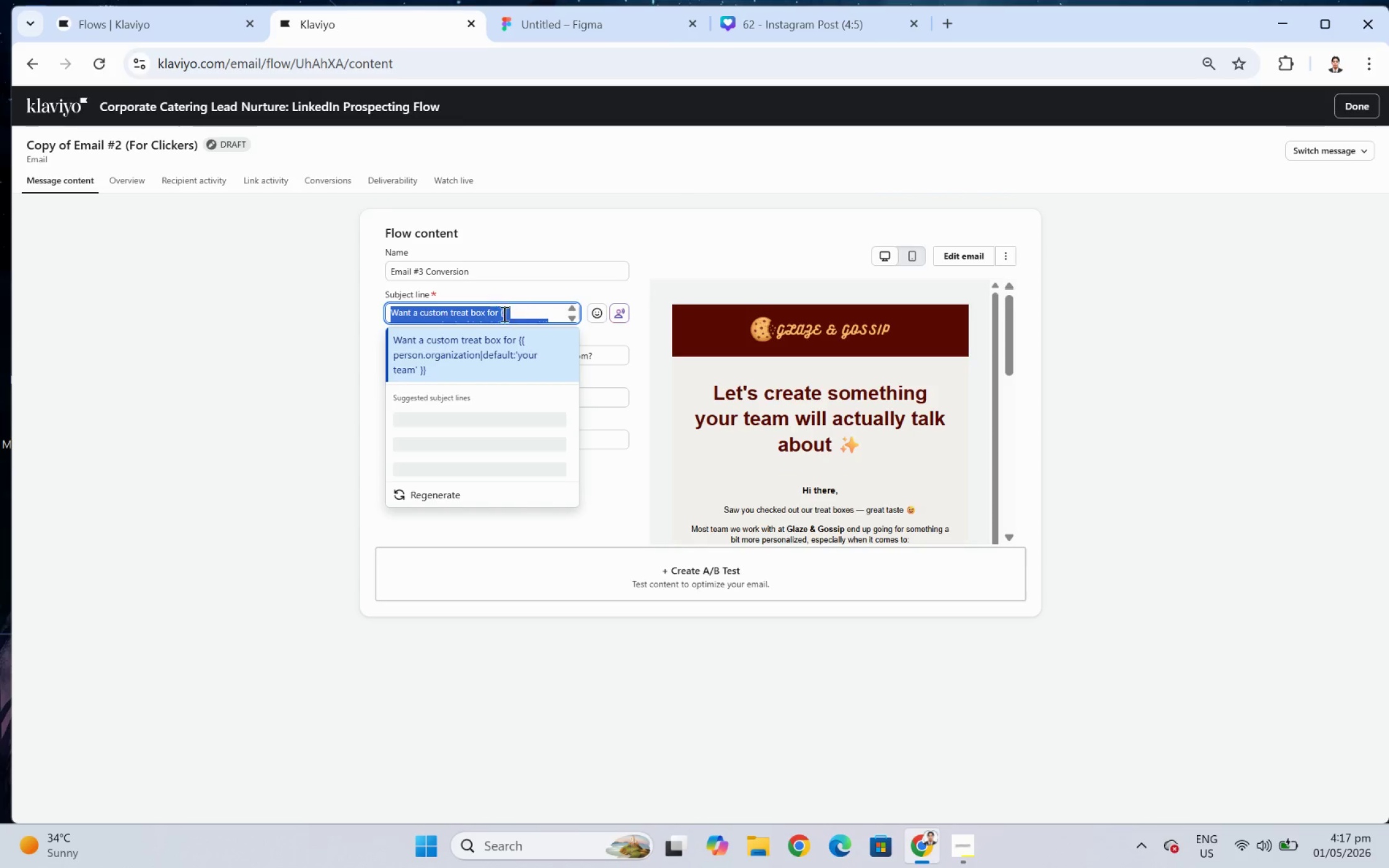 
left_click([495, 313])
 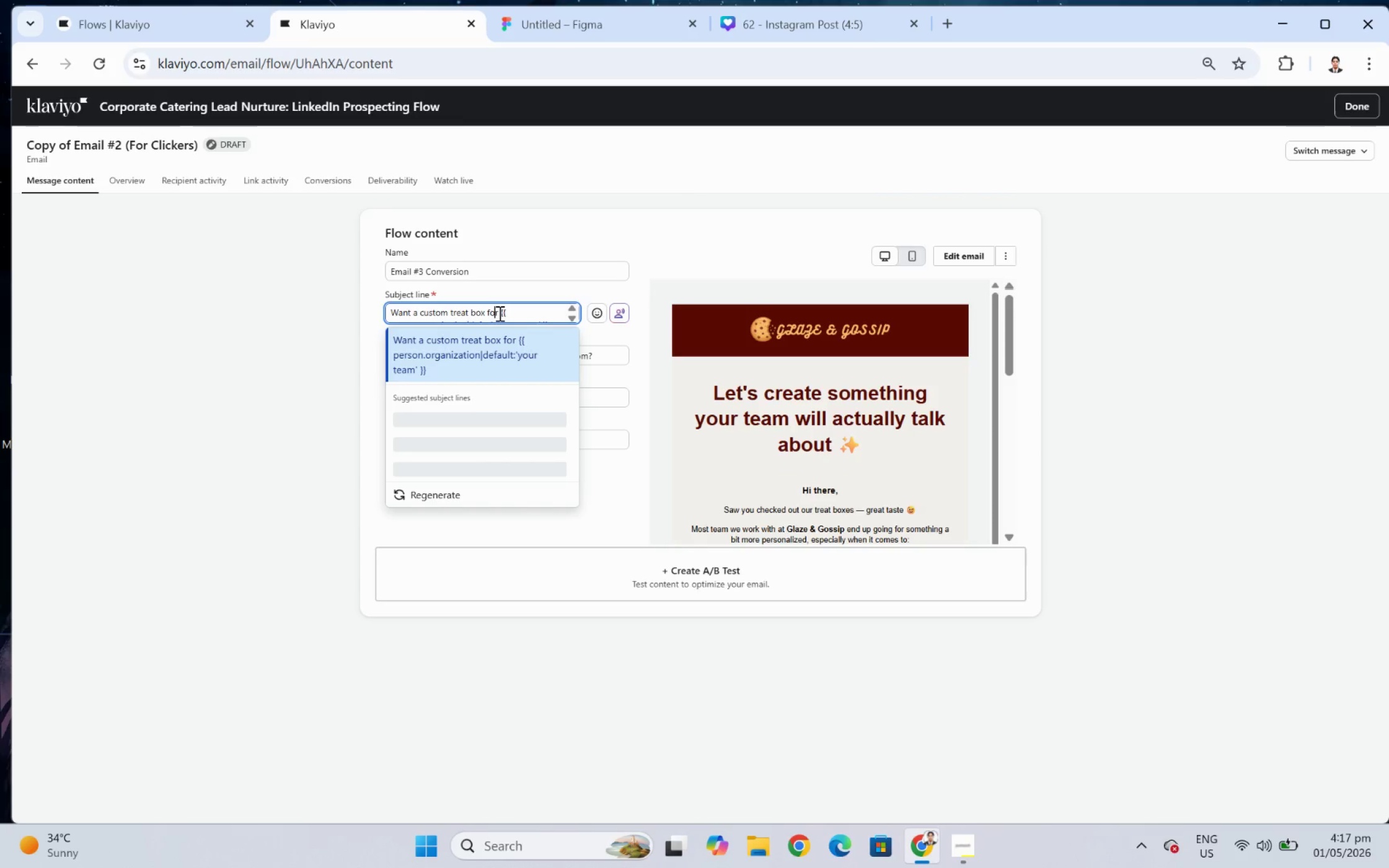 
left_click_drag(start_coordinate=[498, 313], to_coordinate=[240, 313])
 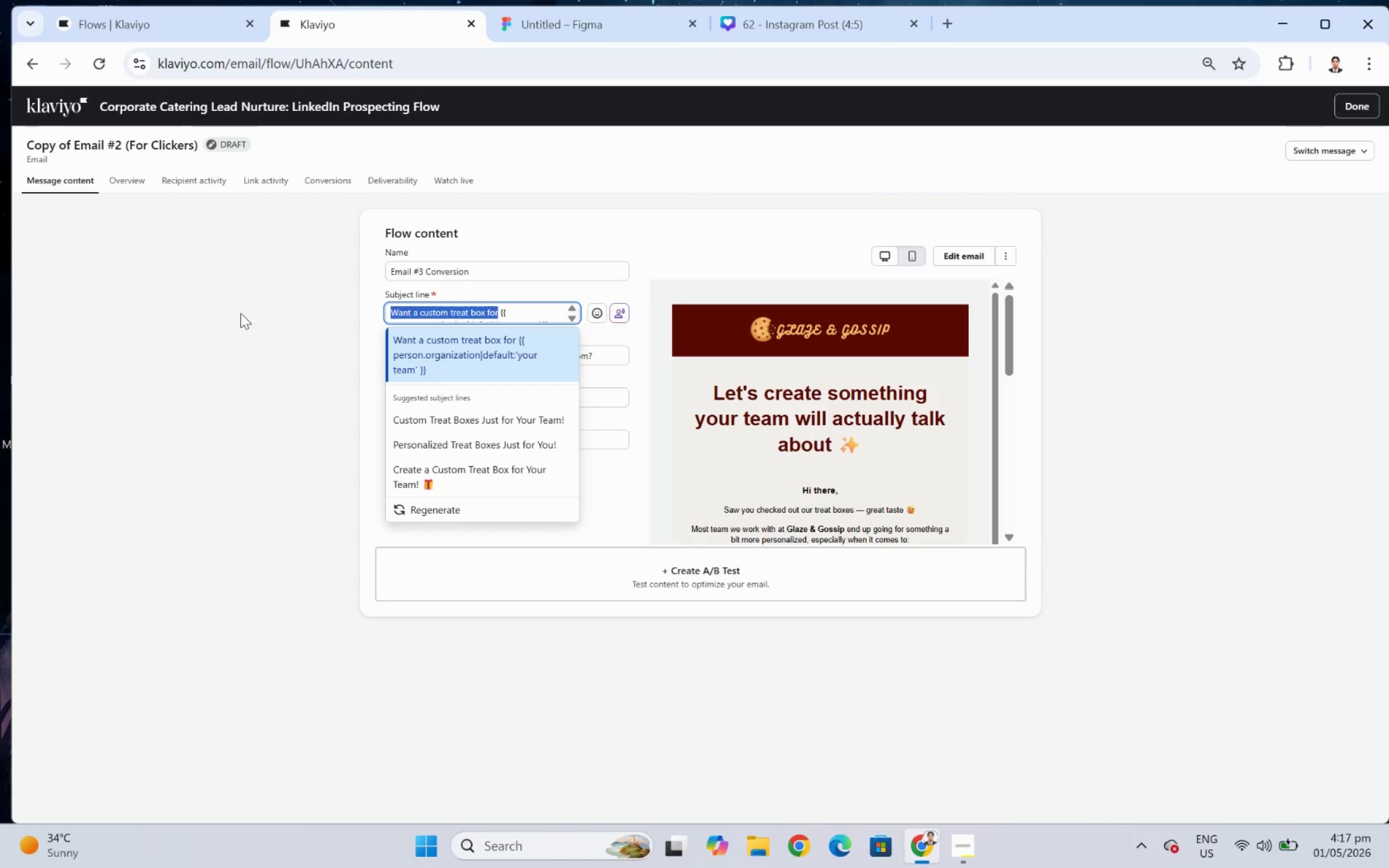 
wait(13.8)
 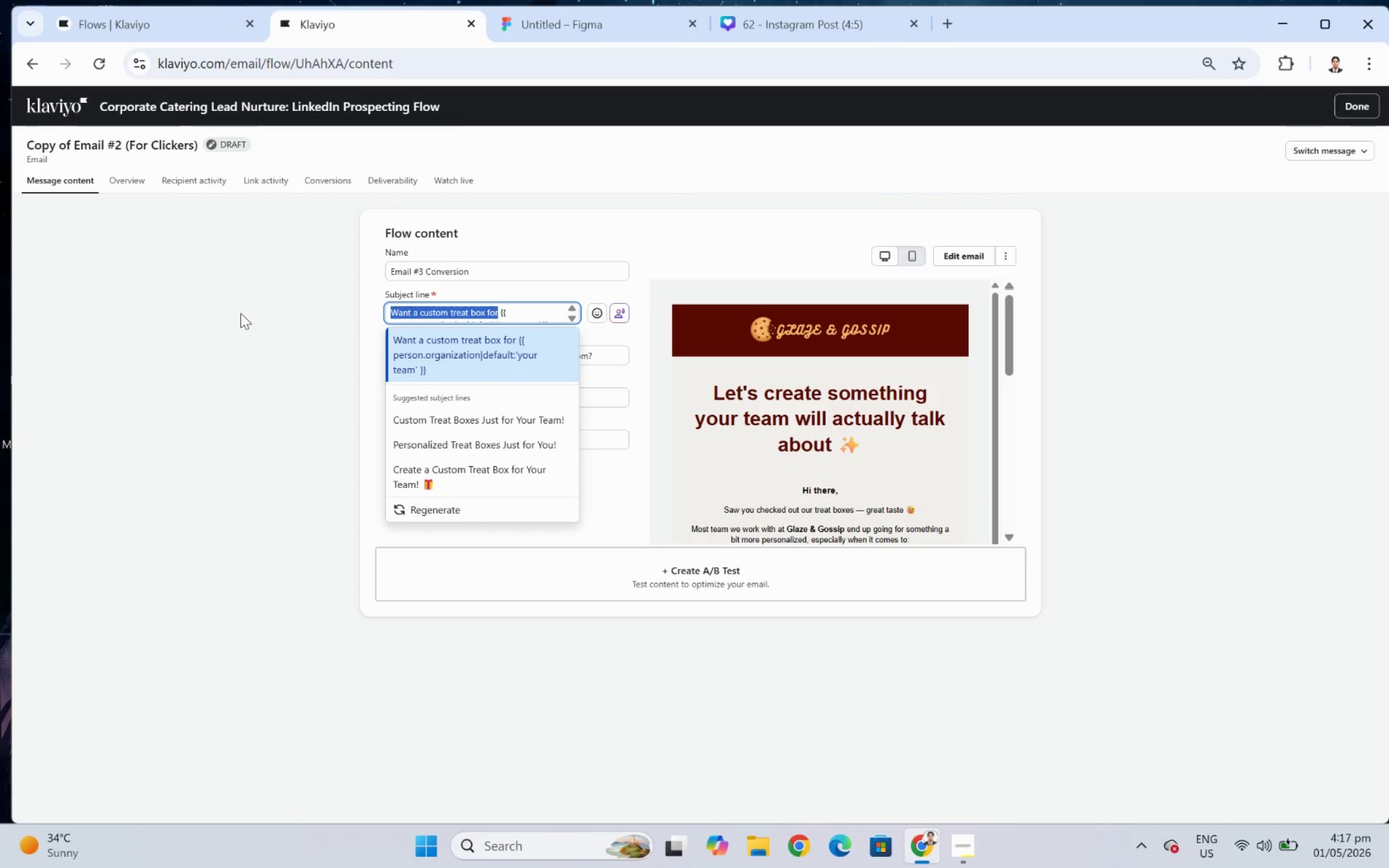 
type(Should I save a spot for)
 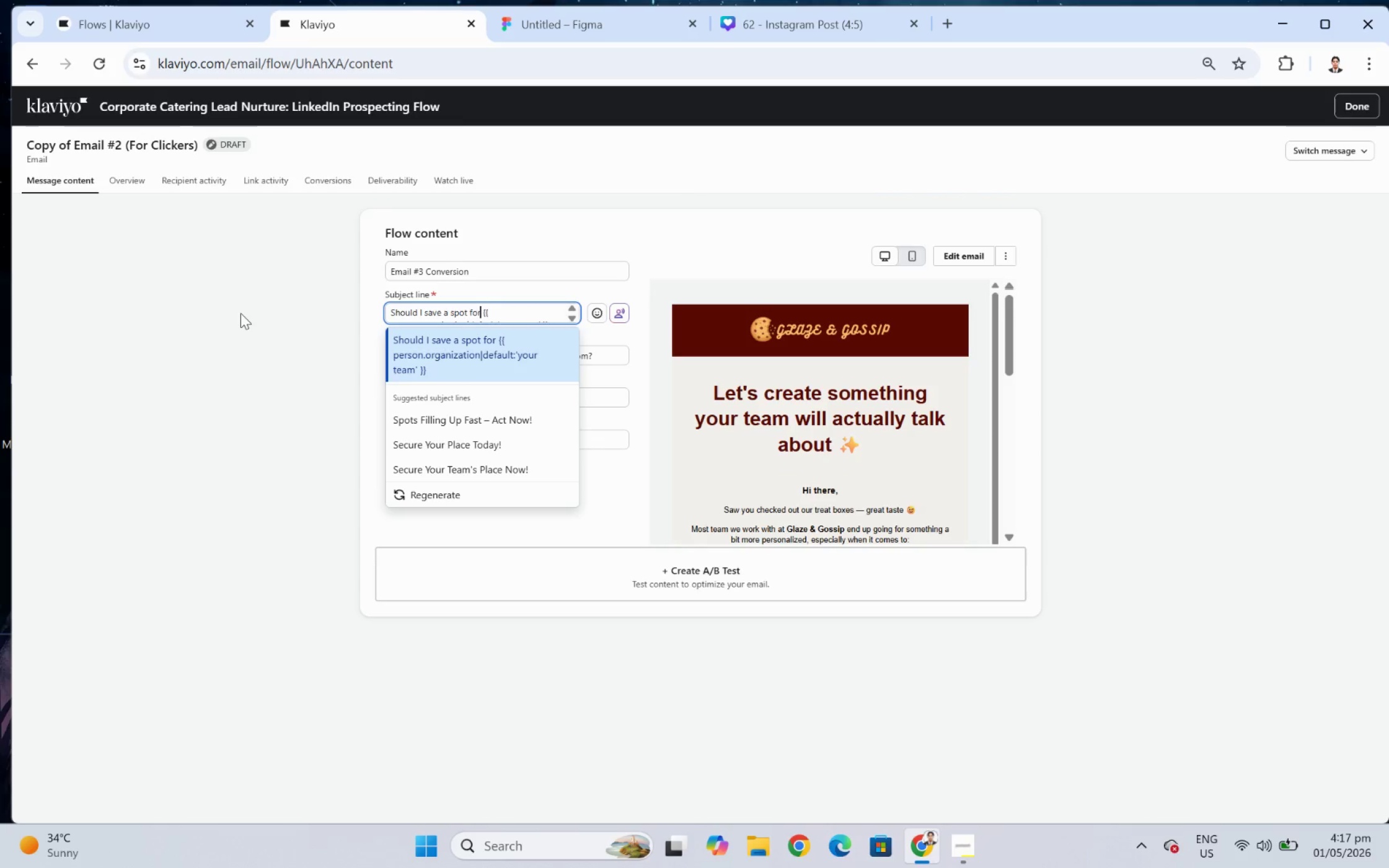 
wait(6.19)
 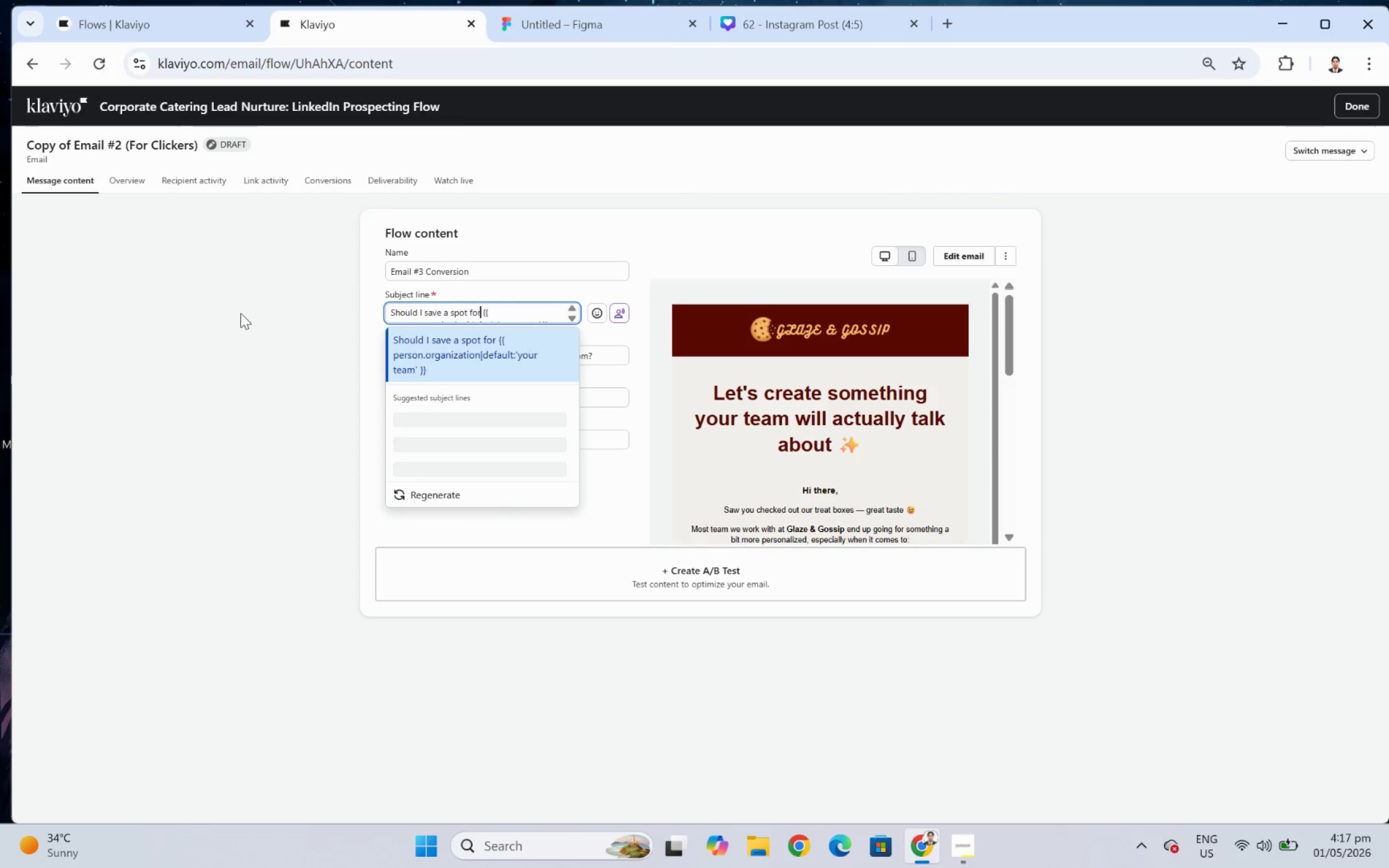 
key(ArrowDown)
 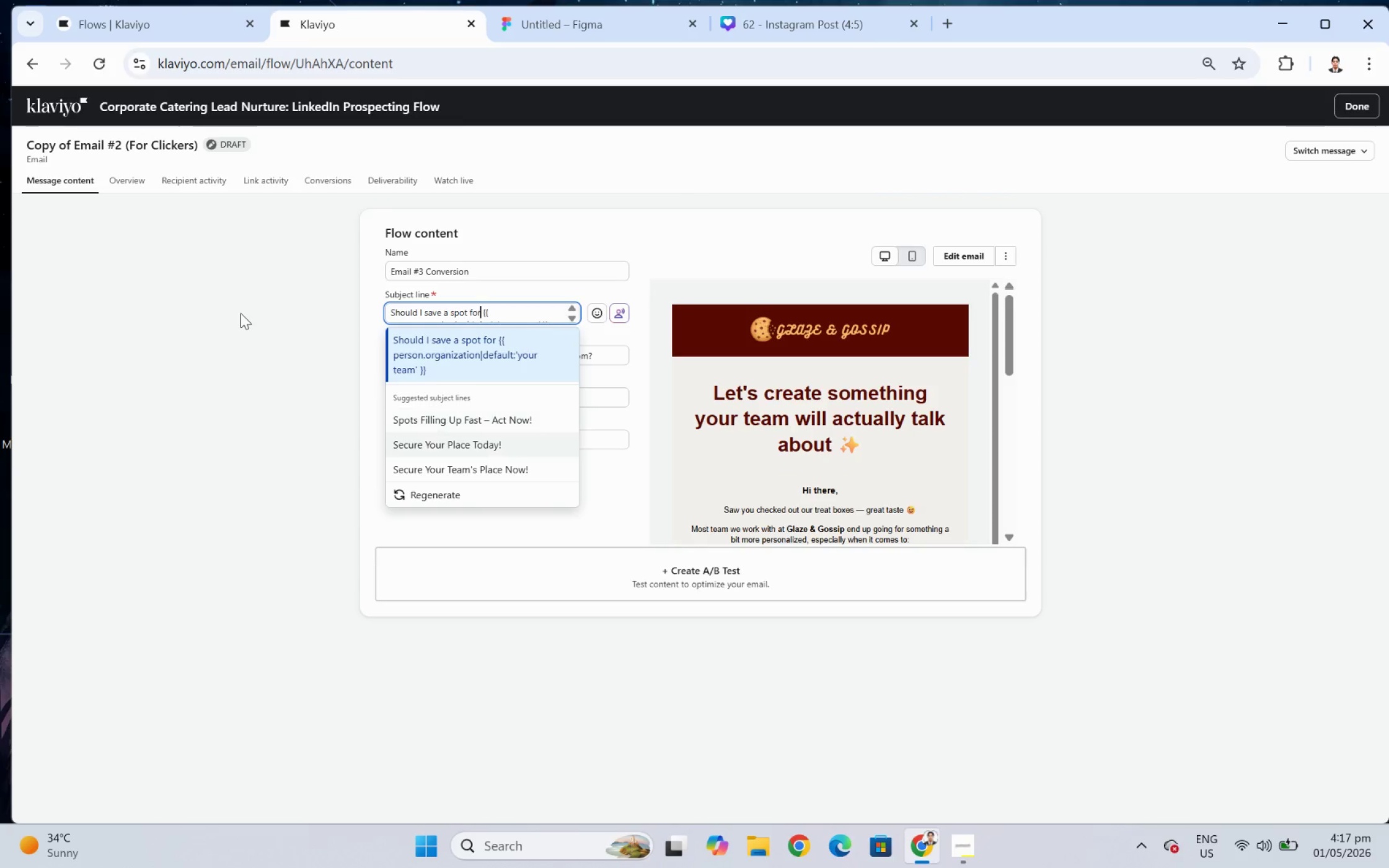 
key(ArrowDown)
 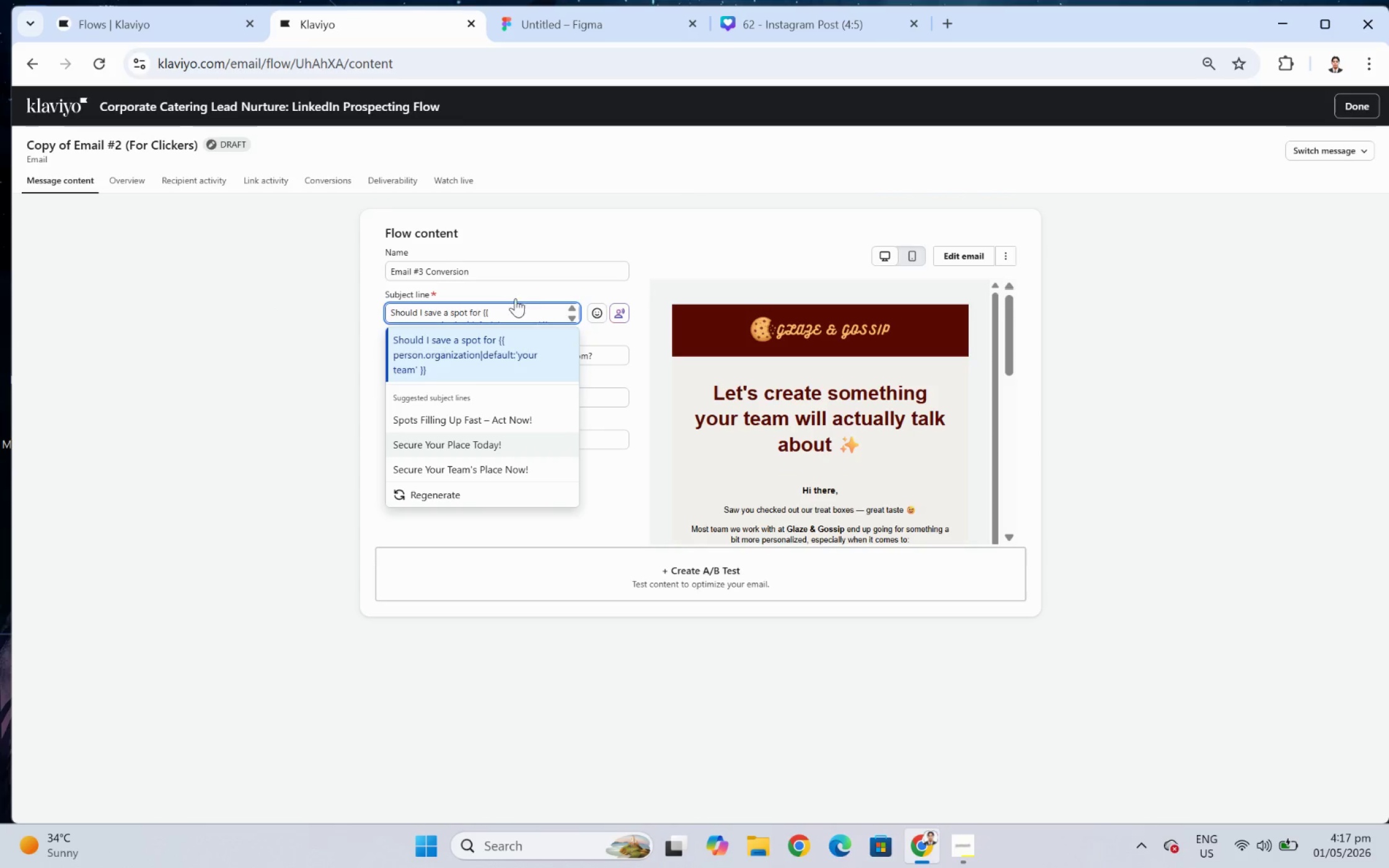 
scroll: coordinate [546, 306], scroll_direction: down, amount: 2.0
 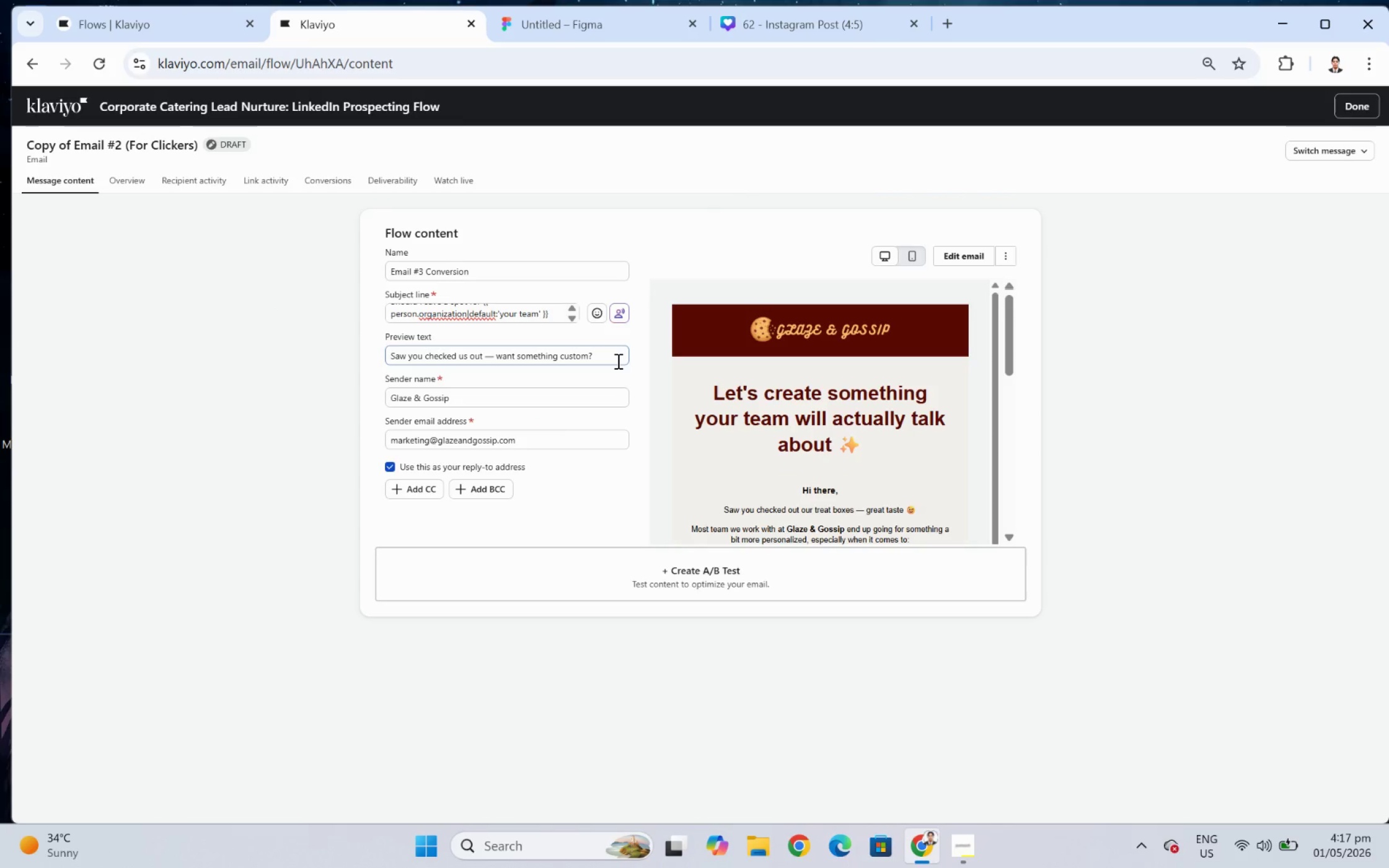 
double_click([617, 361])
 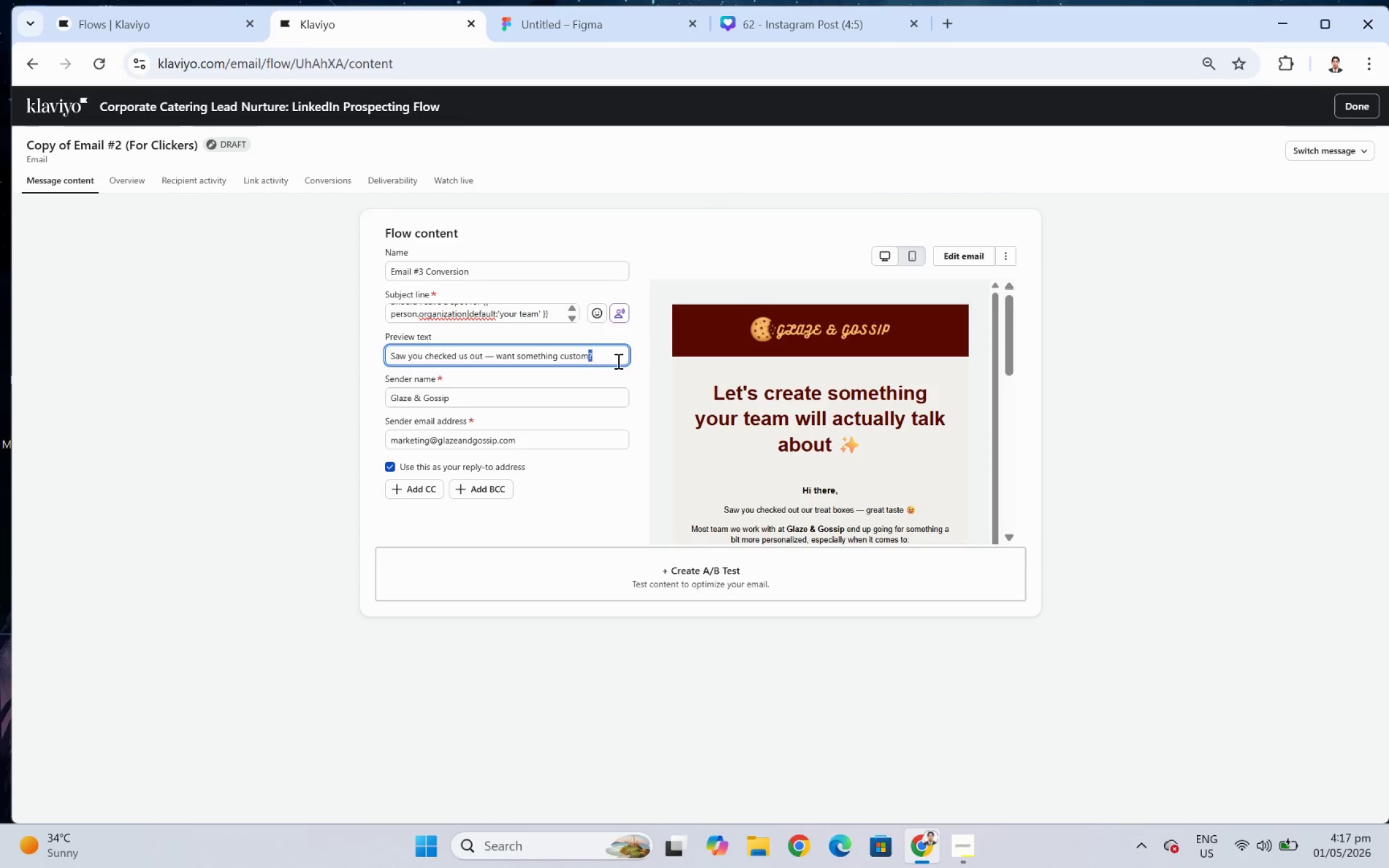 
triple_click([617, 361])
 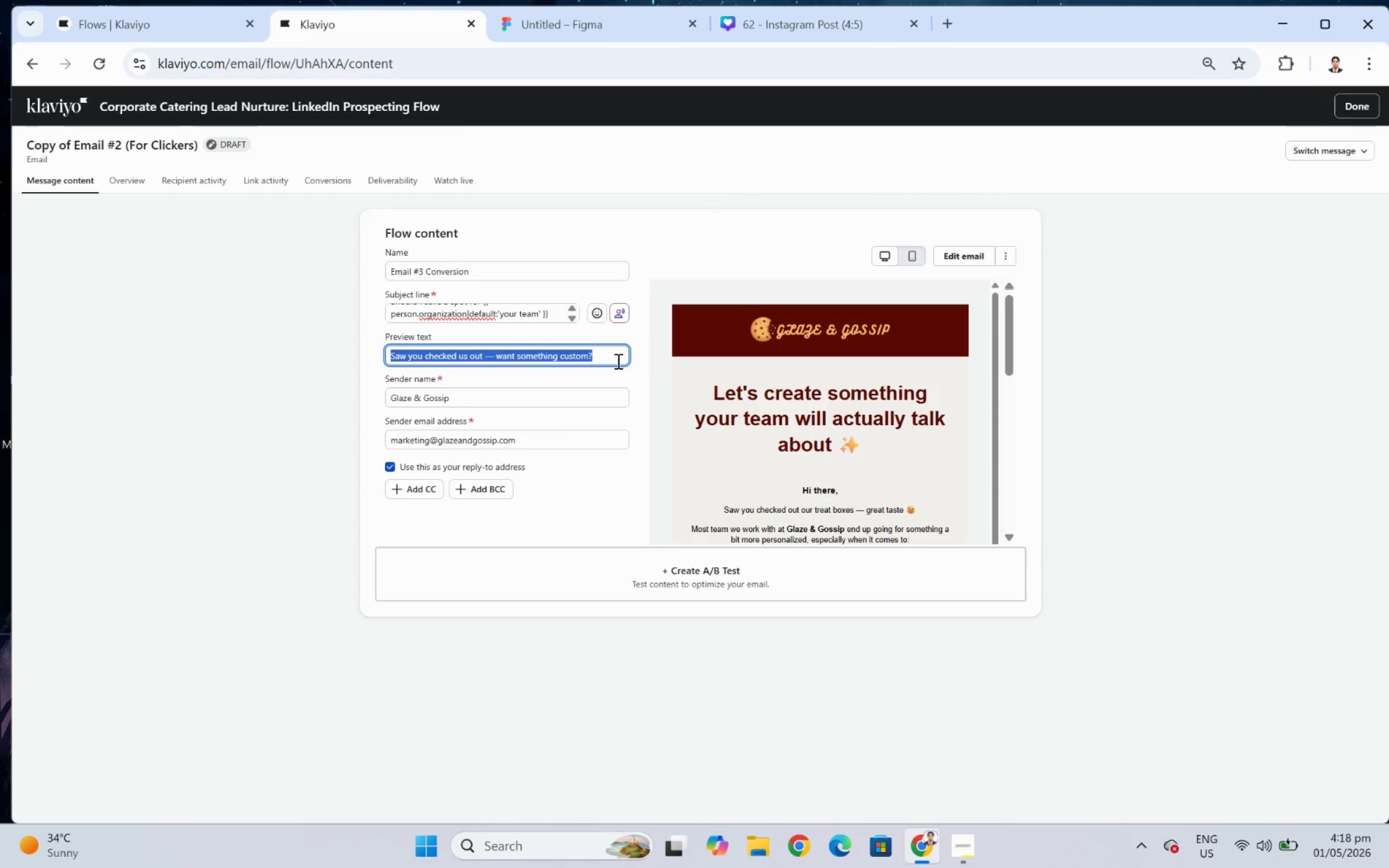 
key(Backspace)
 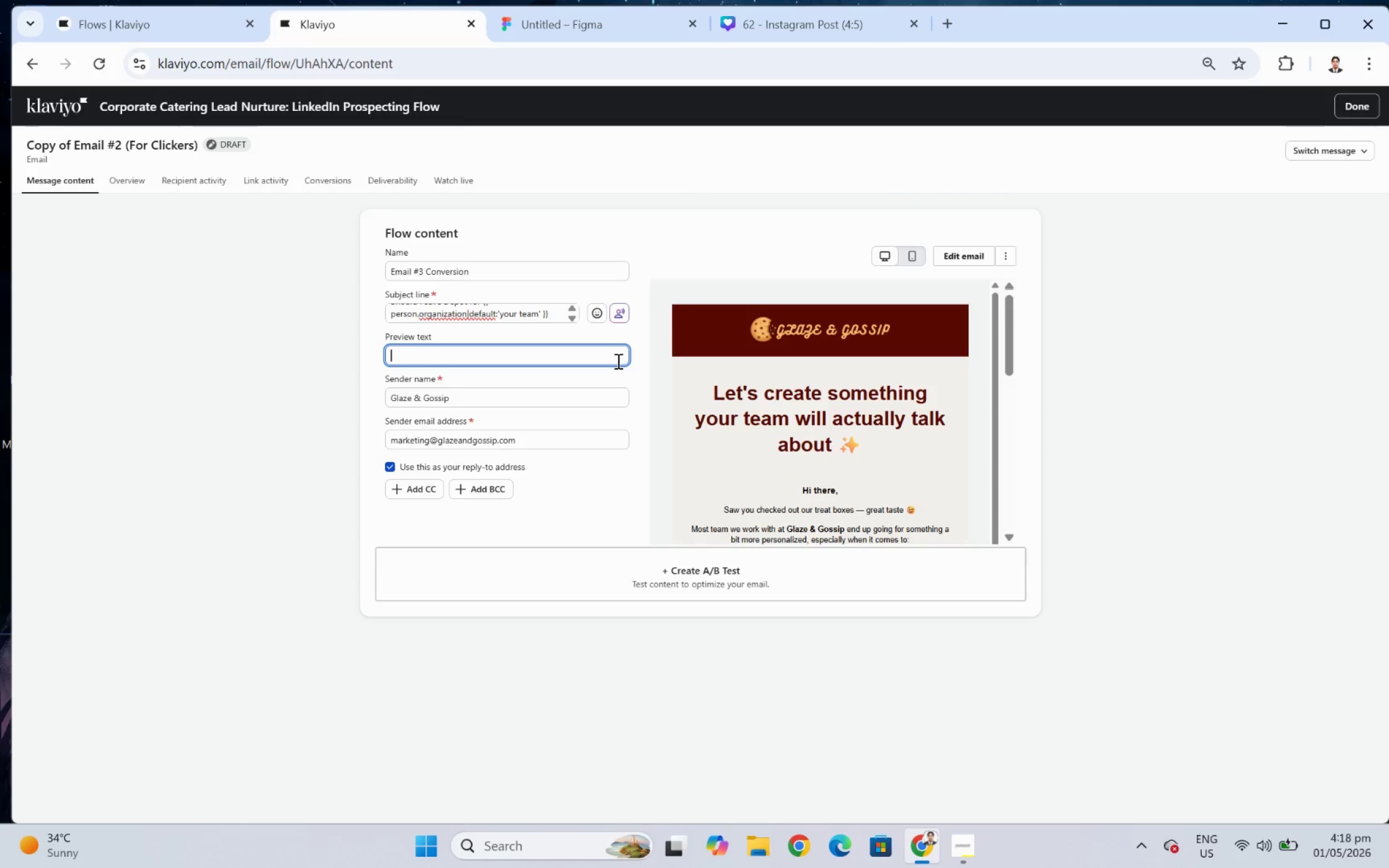 
wait(12.42)
 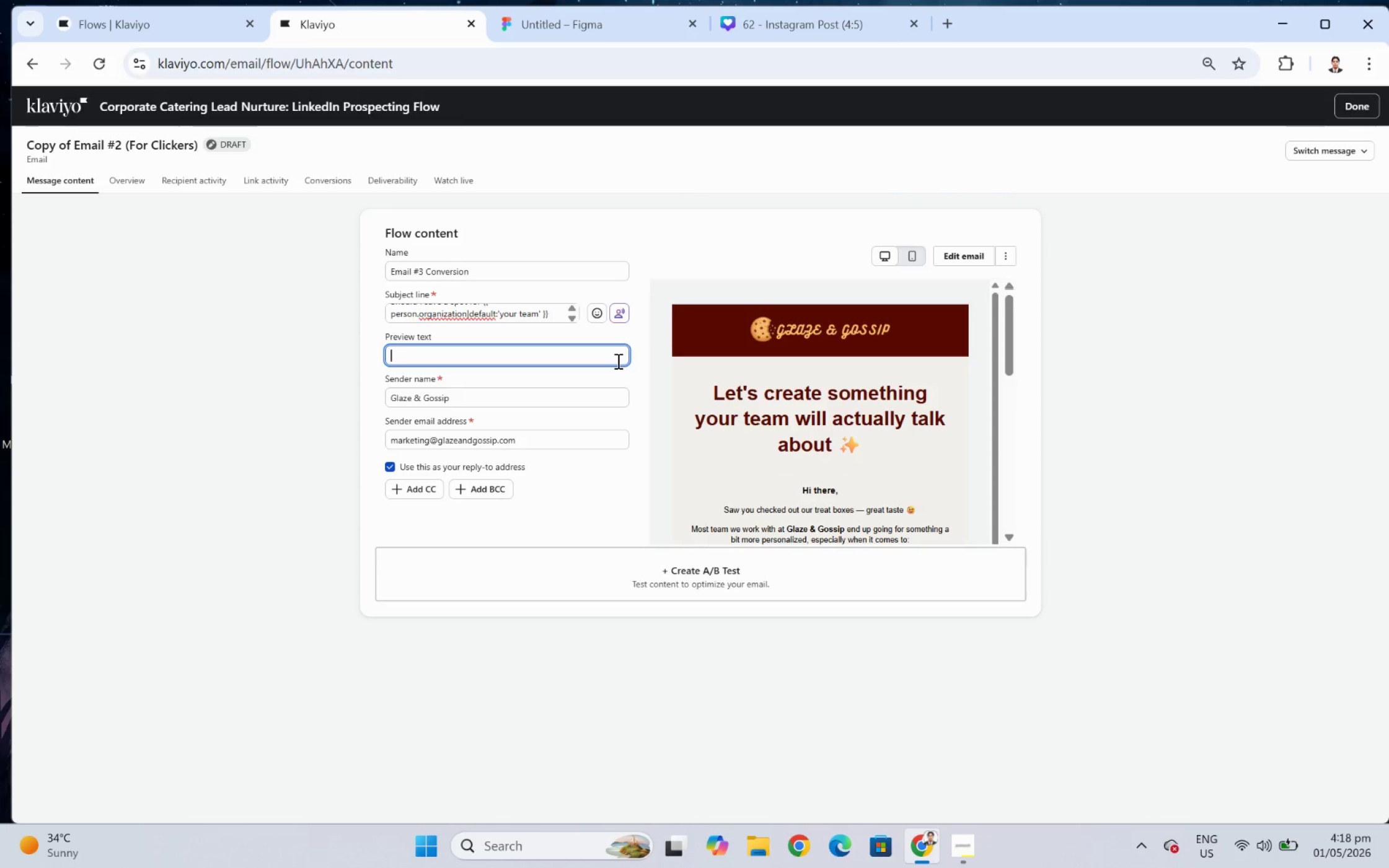 
left_click([966, 846])